 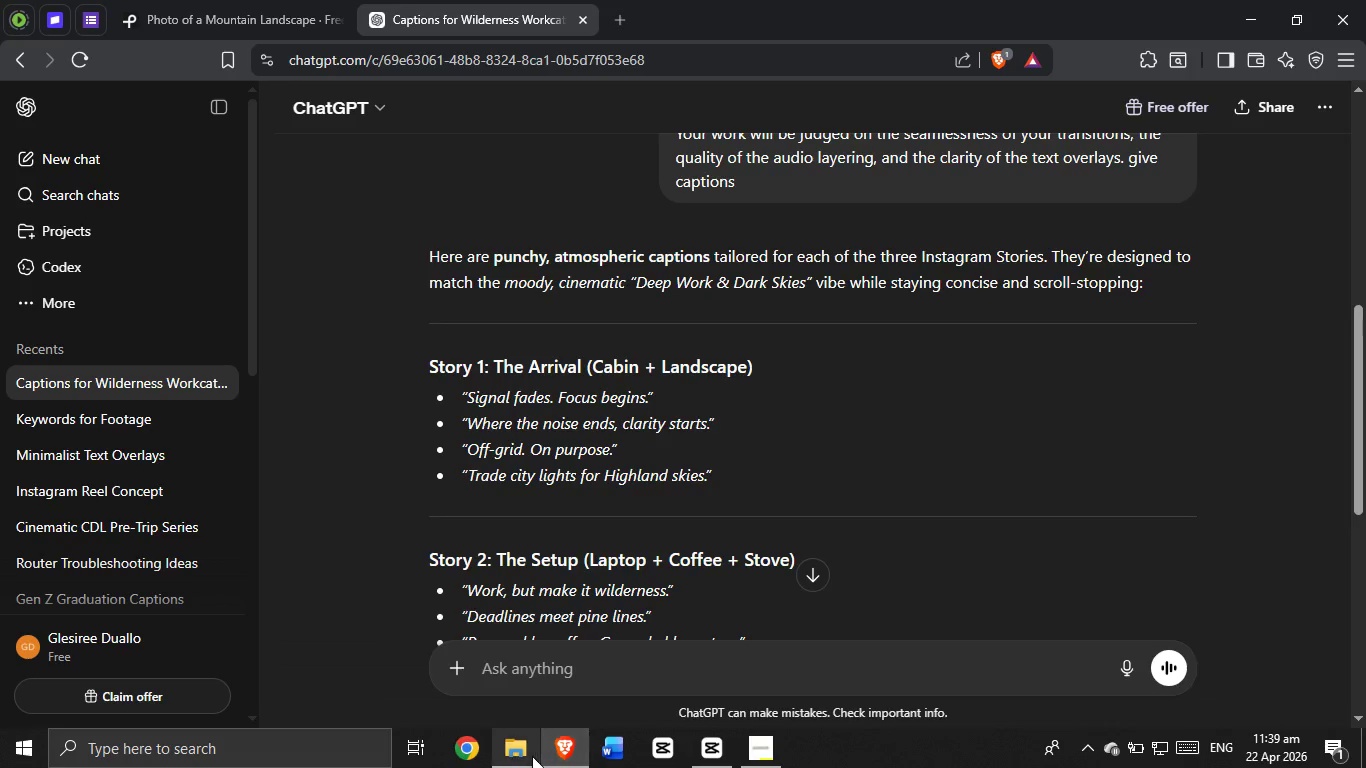 
left_click([728, 747])
 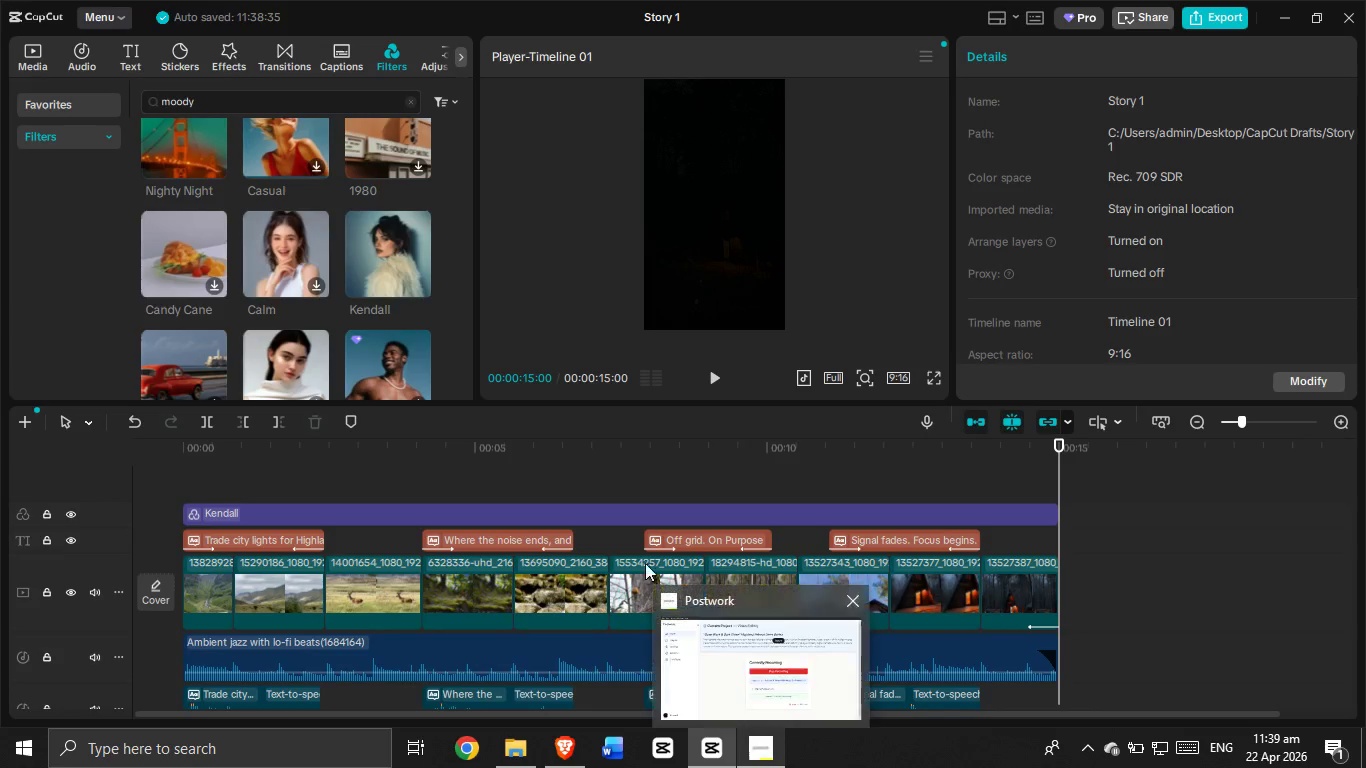 
left_click([267, 508])
 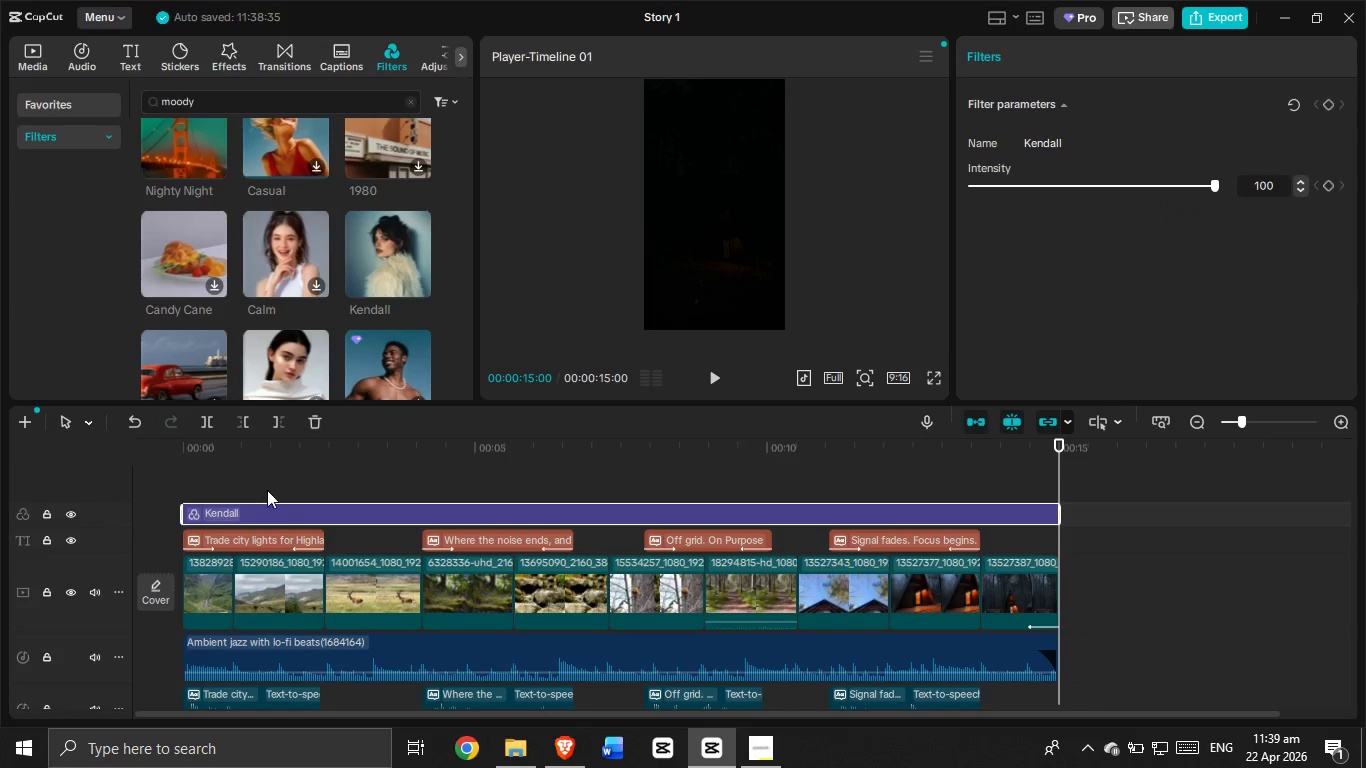 
left_click([268, 485])
 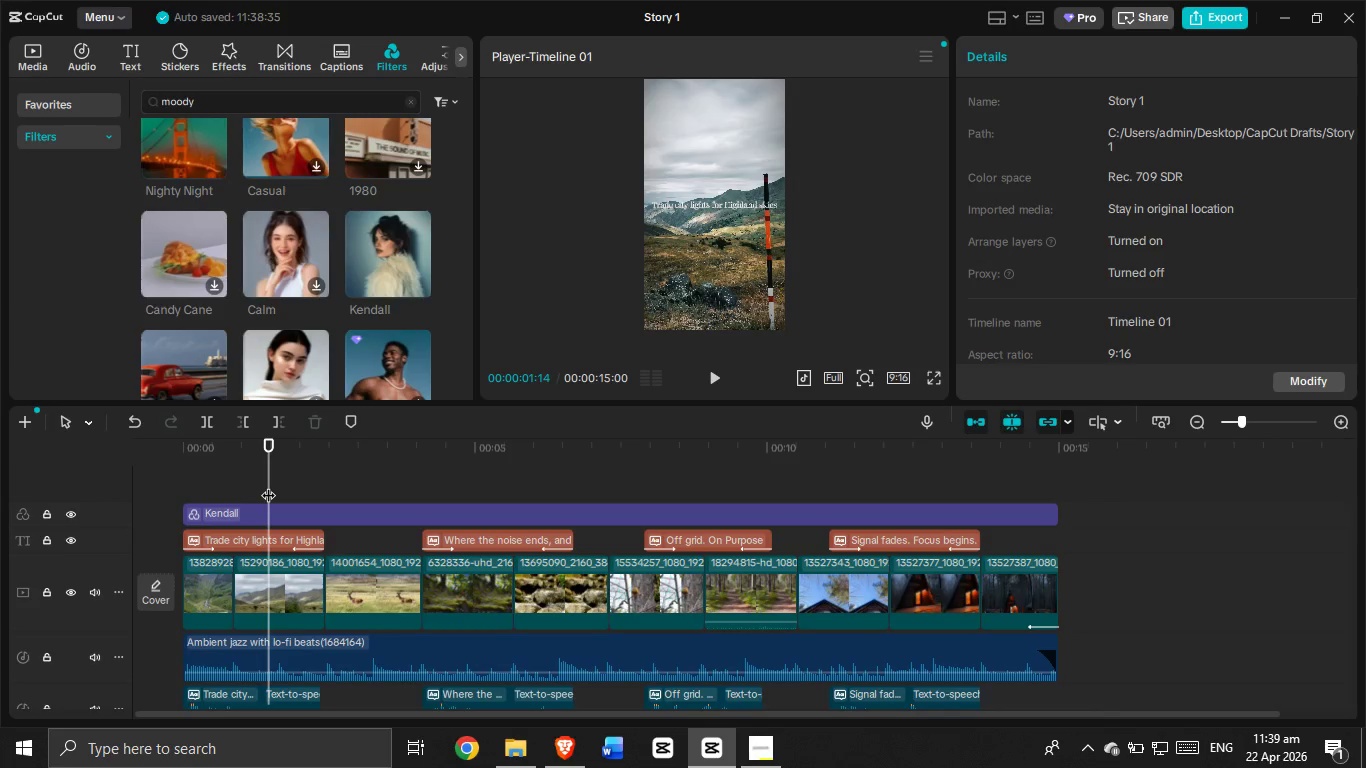 
left_click_drag(start_coordinate=[268, 485], to_coordinate=[122, 510])
 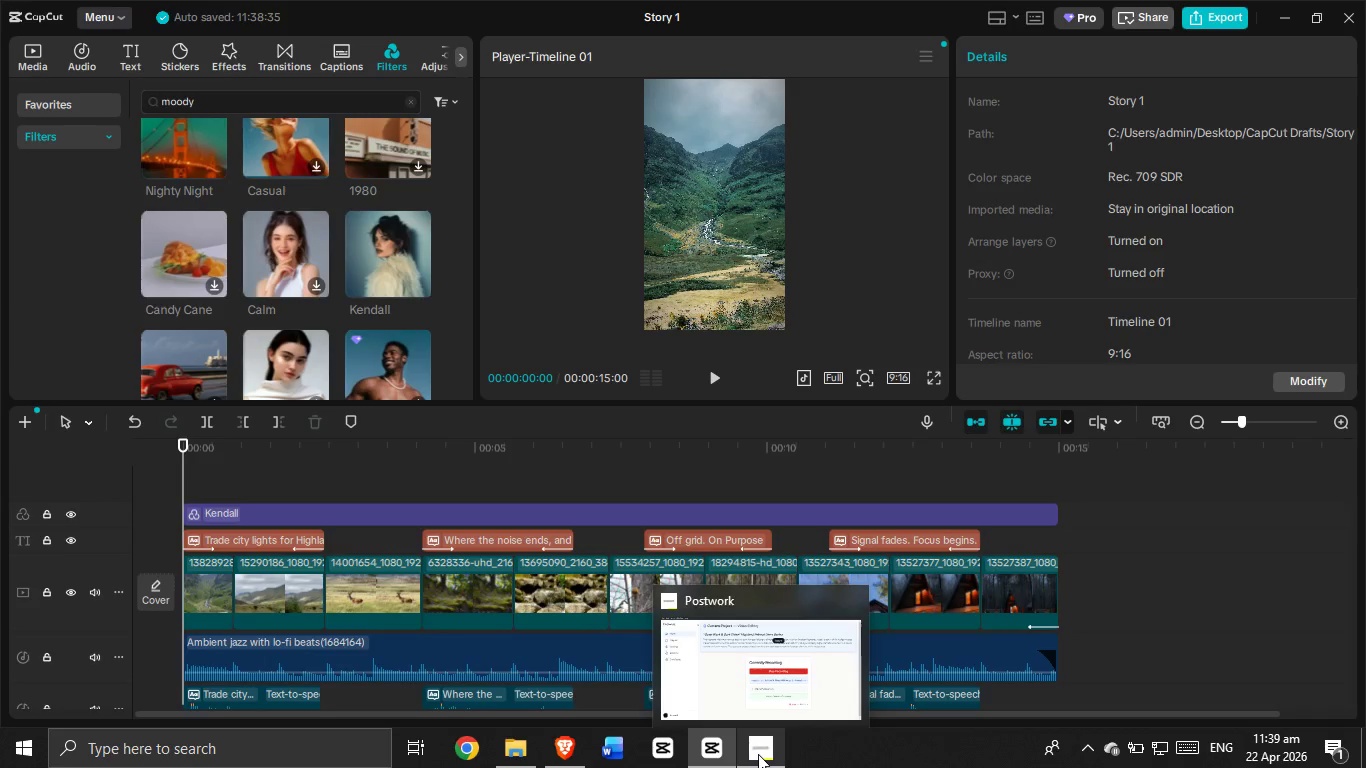 
scroll: coordinate [405, 590], scroll_direction: down, amount: 2.0
 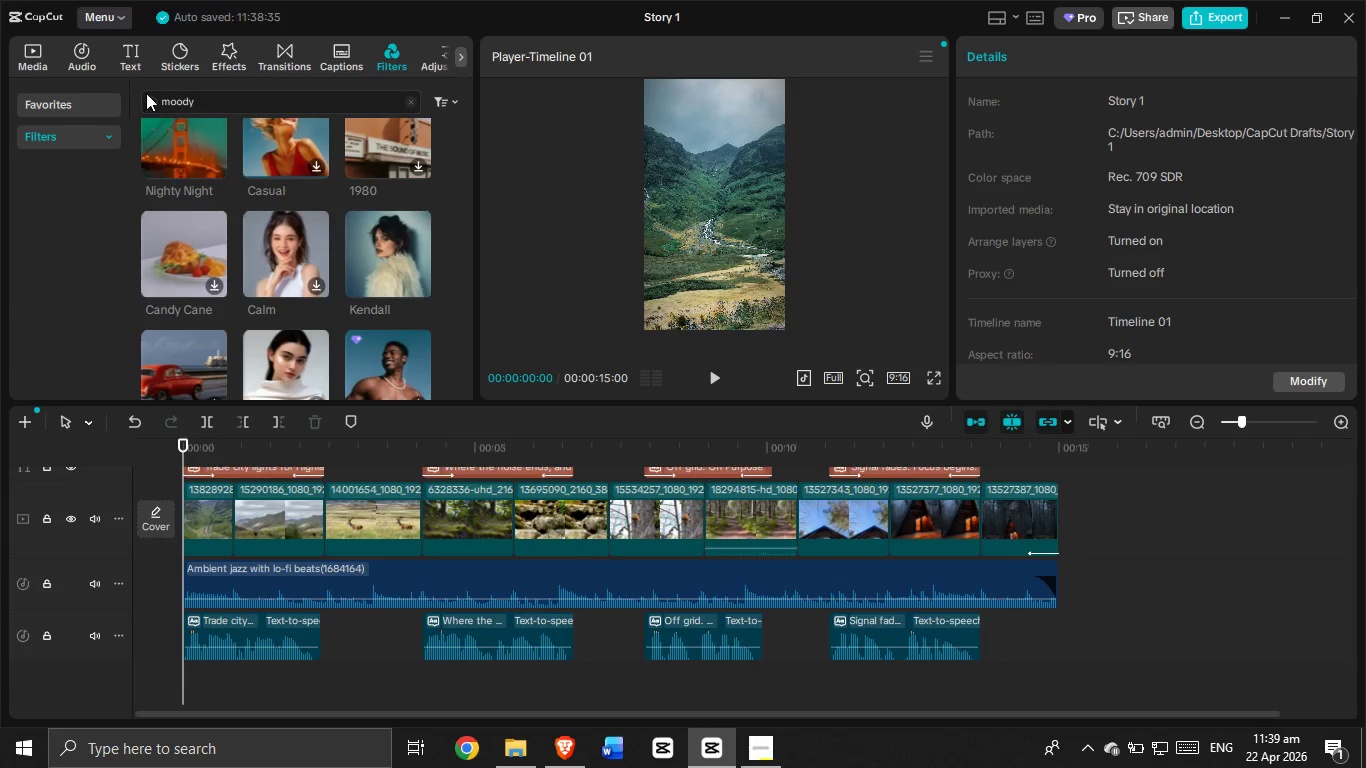 
left_click([82, 56])
 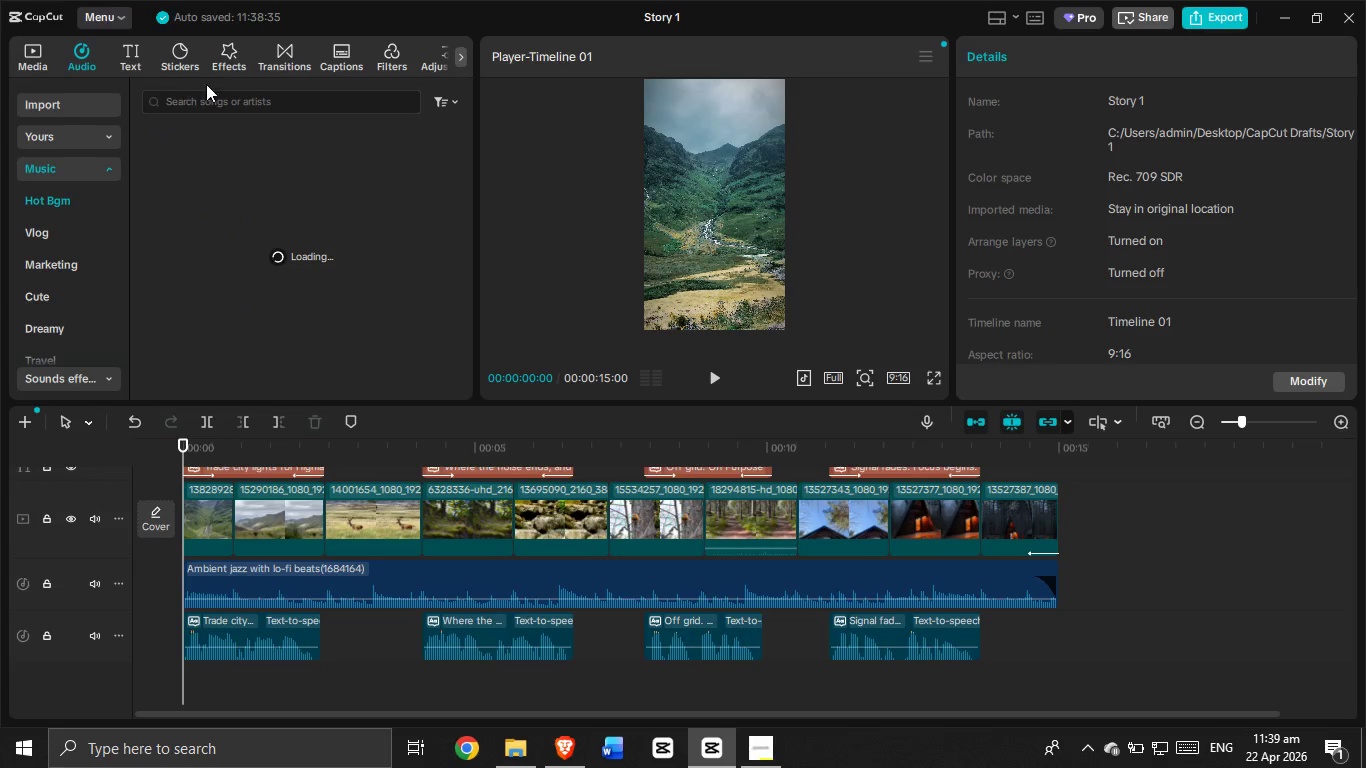 
left_click([208, 97])
 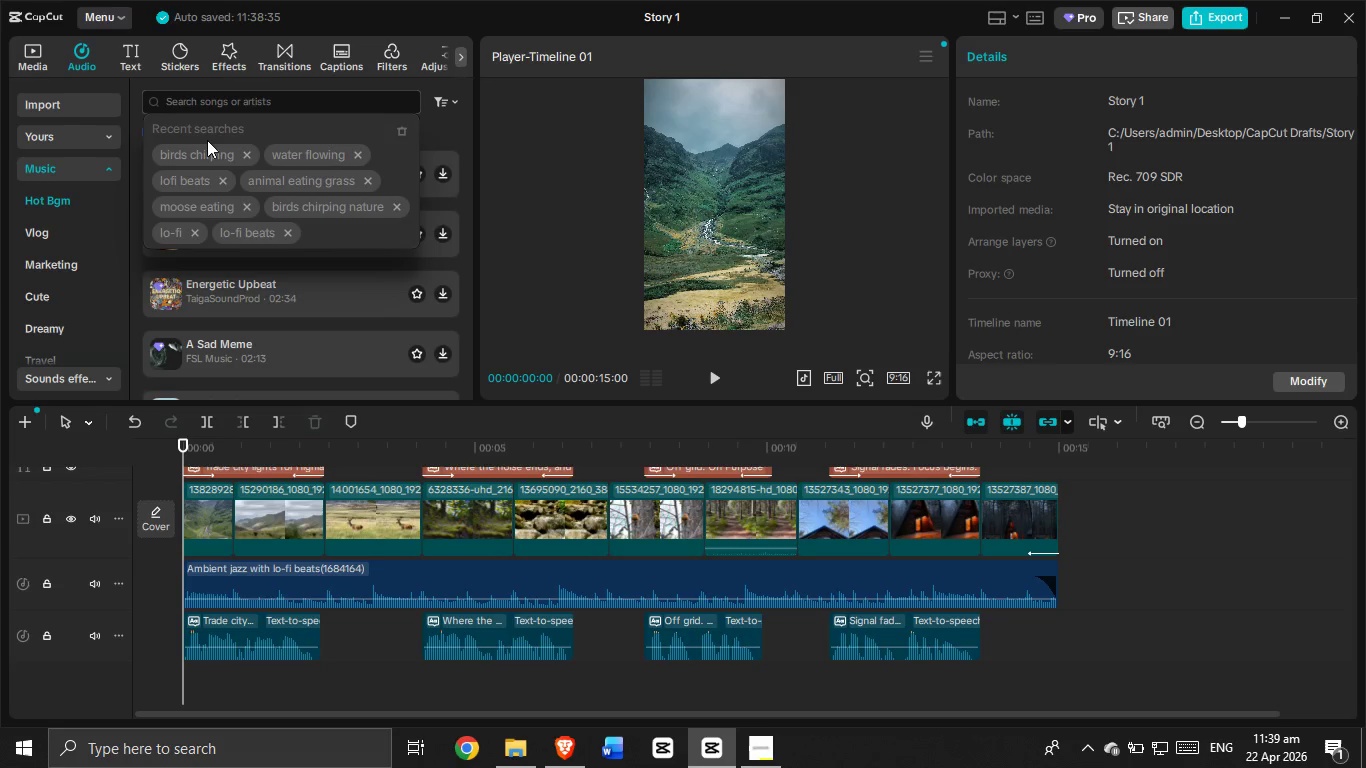 
left_click([206, 152])
 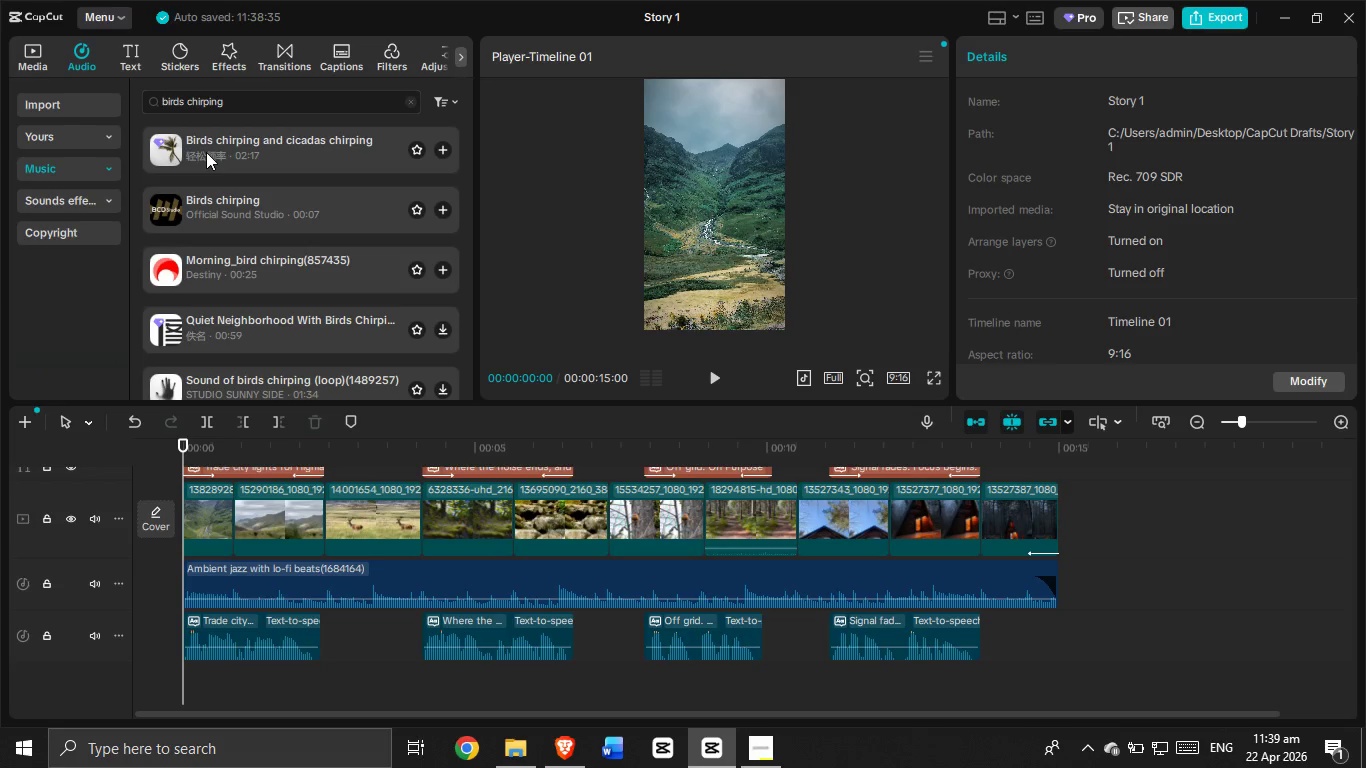 
left_click([202, 140])
 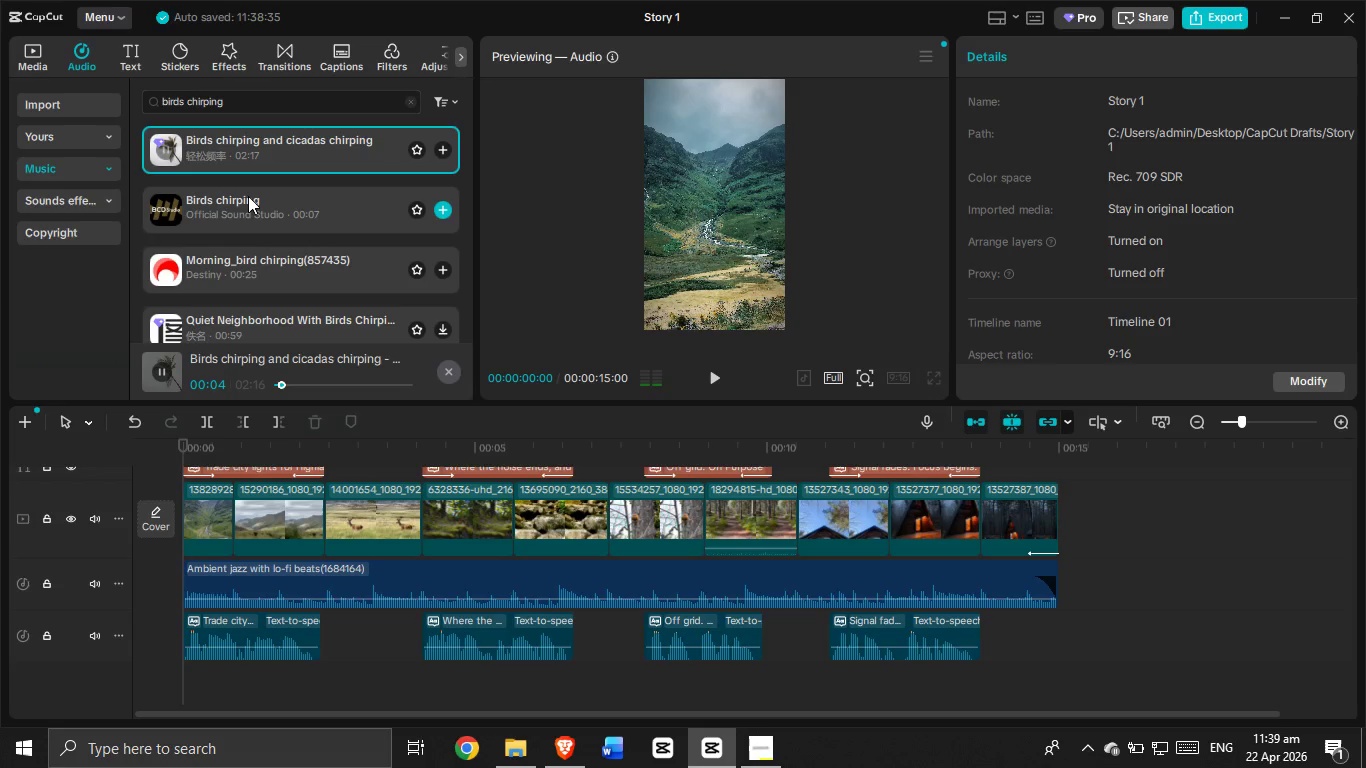 
wait(6.03)
 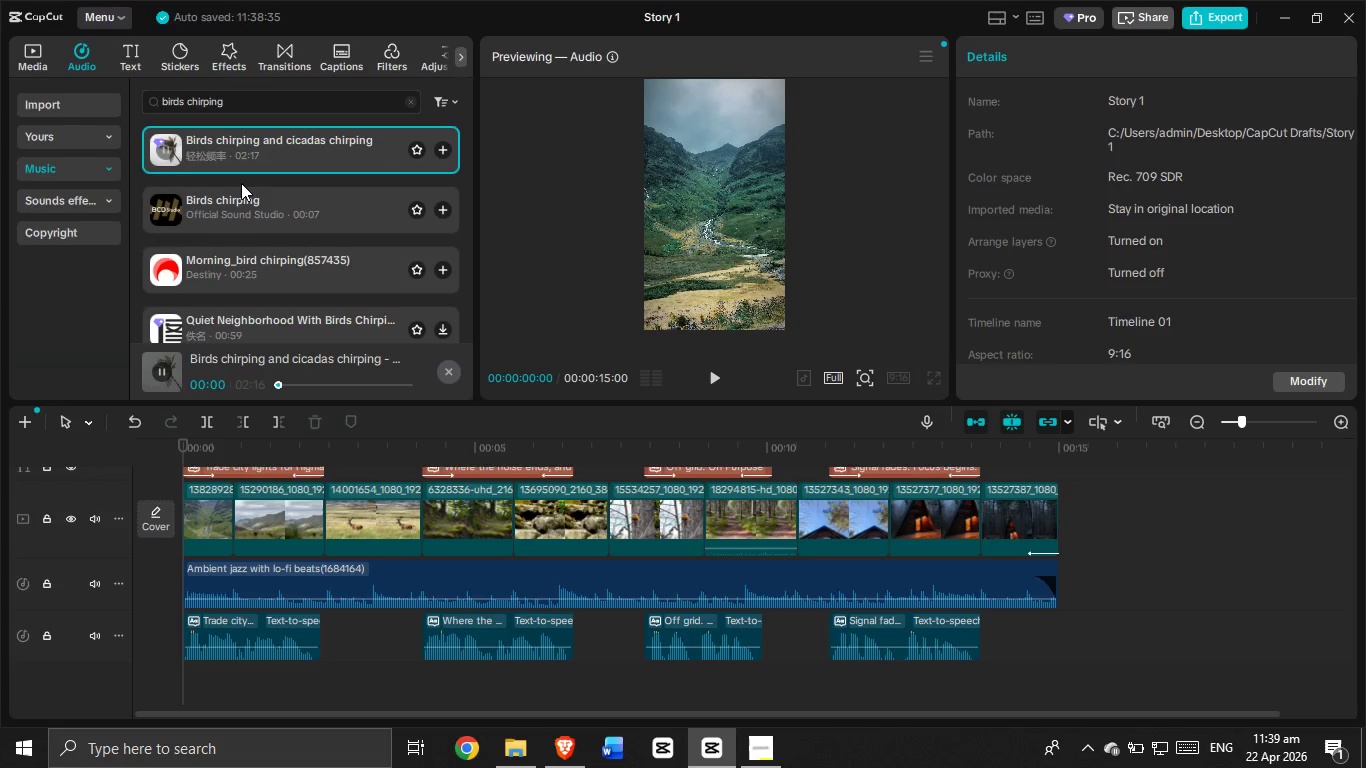 
left_click_drag(start_coordinate=[273, 149], to_coordinate=[612, 692])
 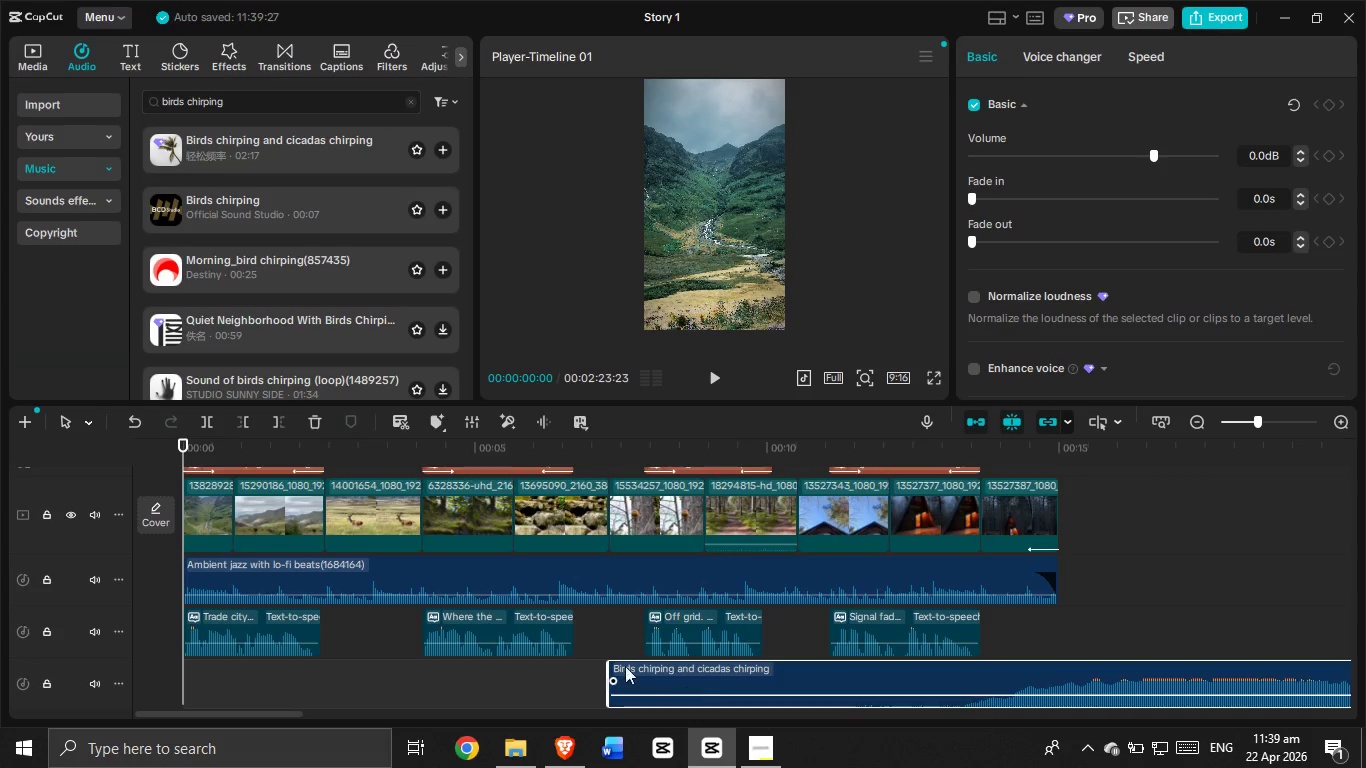 
left_click([618, 663])
 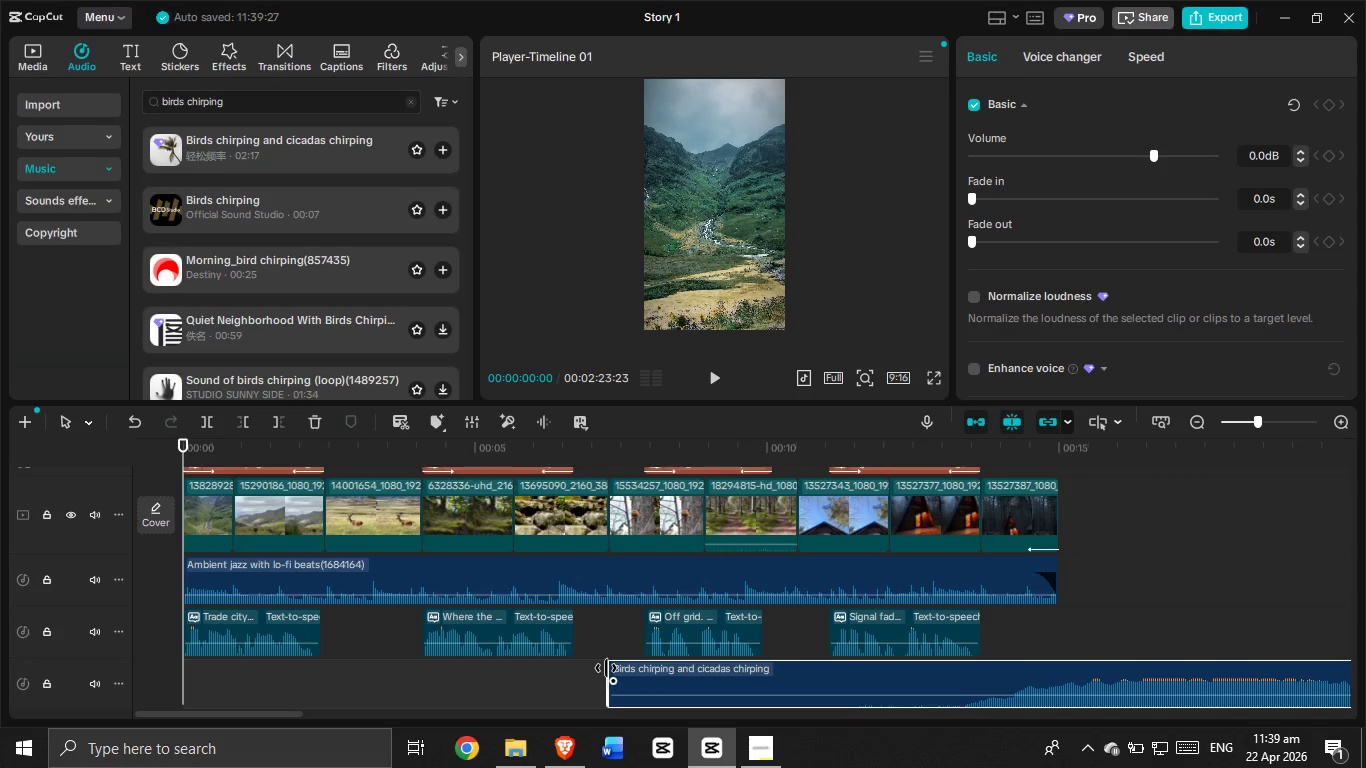 
left_click_drag(start_coordinate=[606, 668], to_coordinate=[960, 702])
 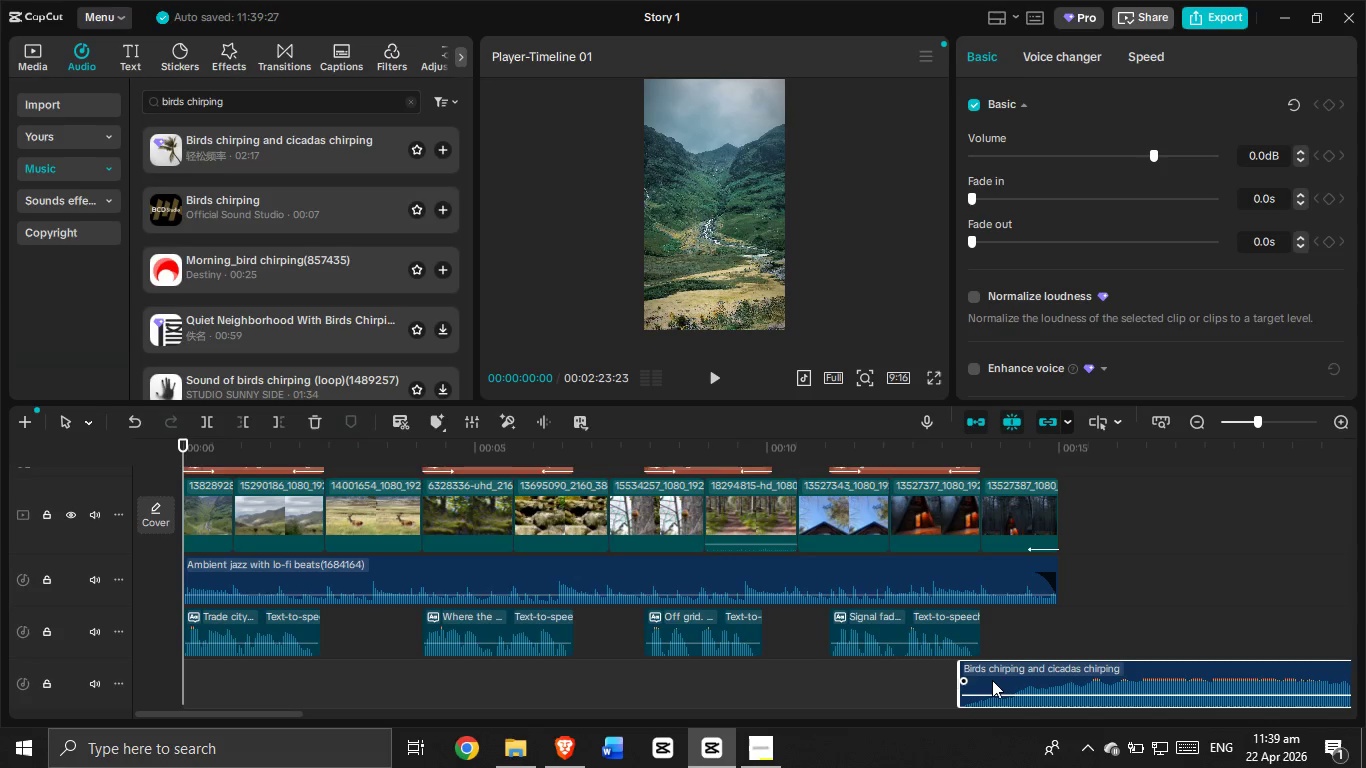 
left_click_drag(start_coordinate=[992, 679], to_coordinate=[595, 680])
 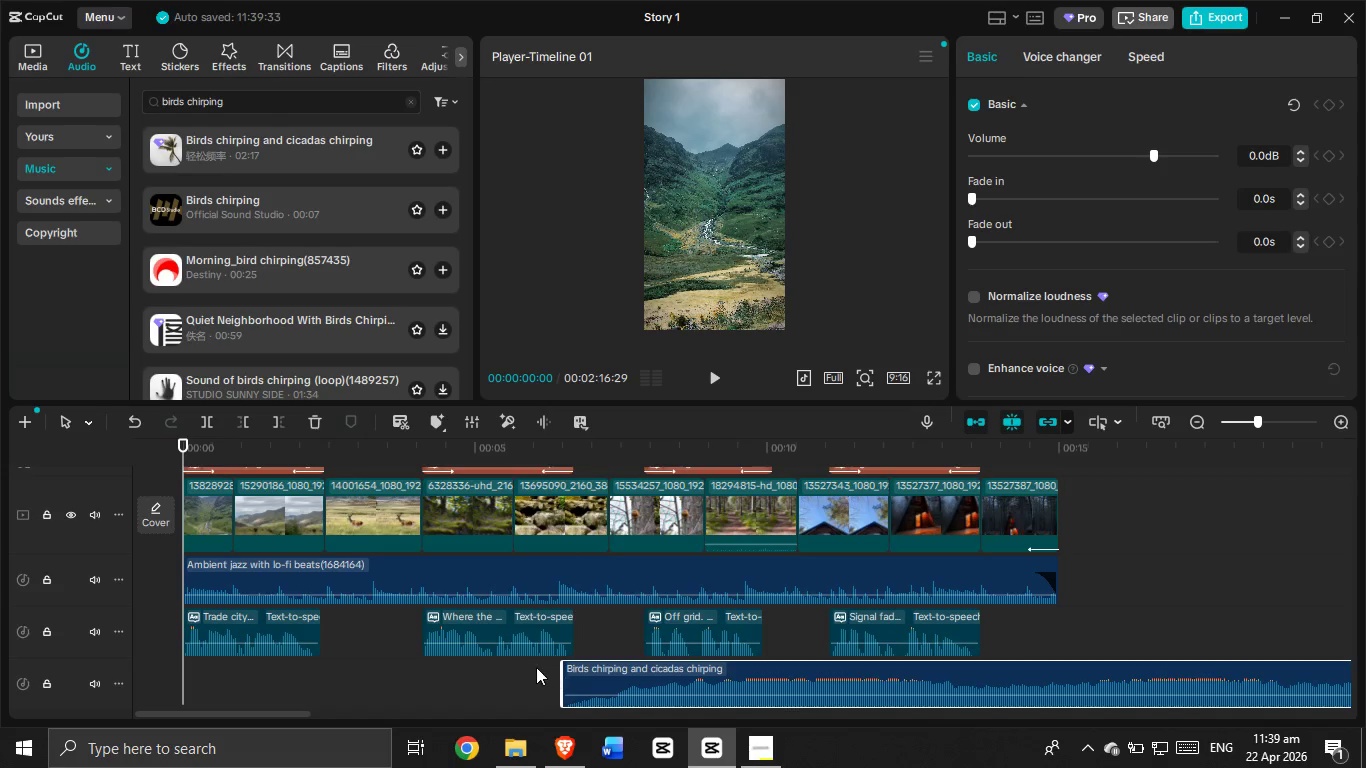 
left_click([536, 667])
 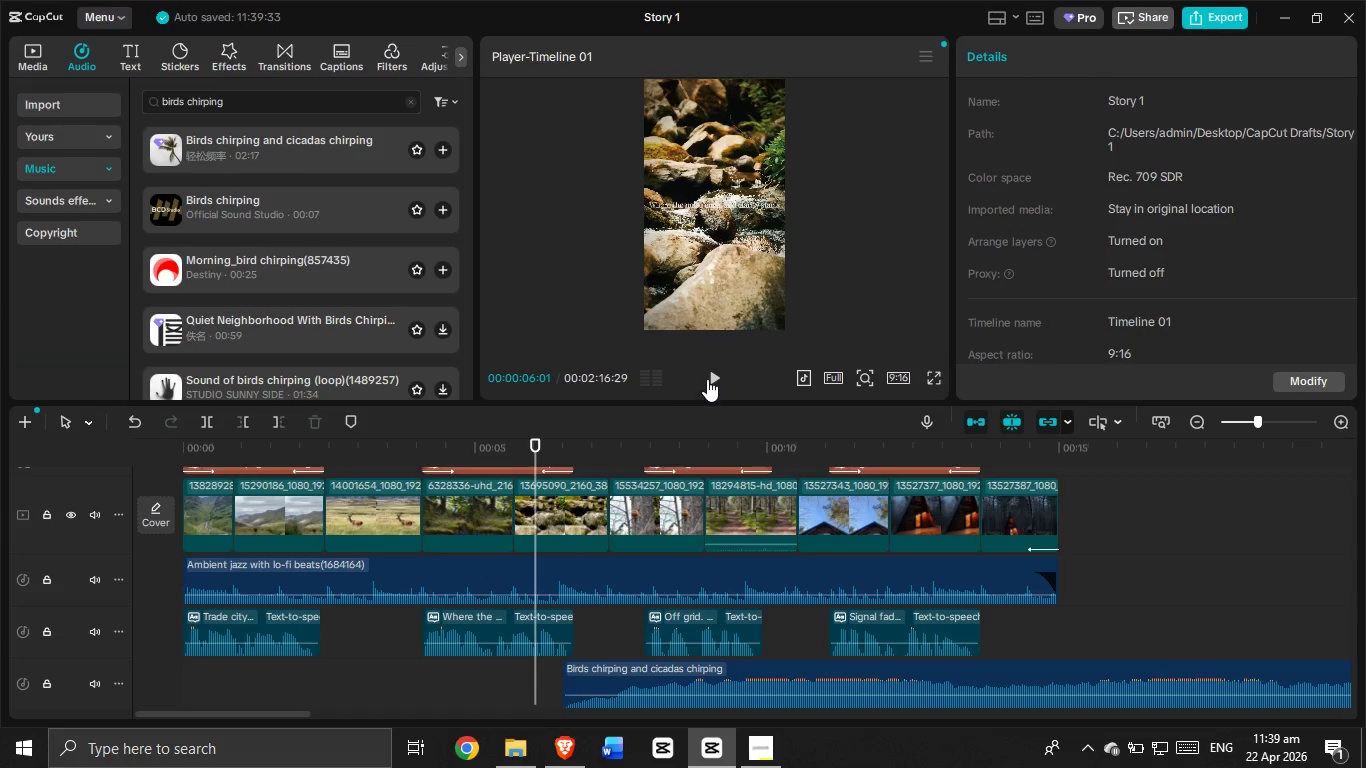 
left_click([707, 379])
 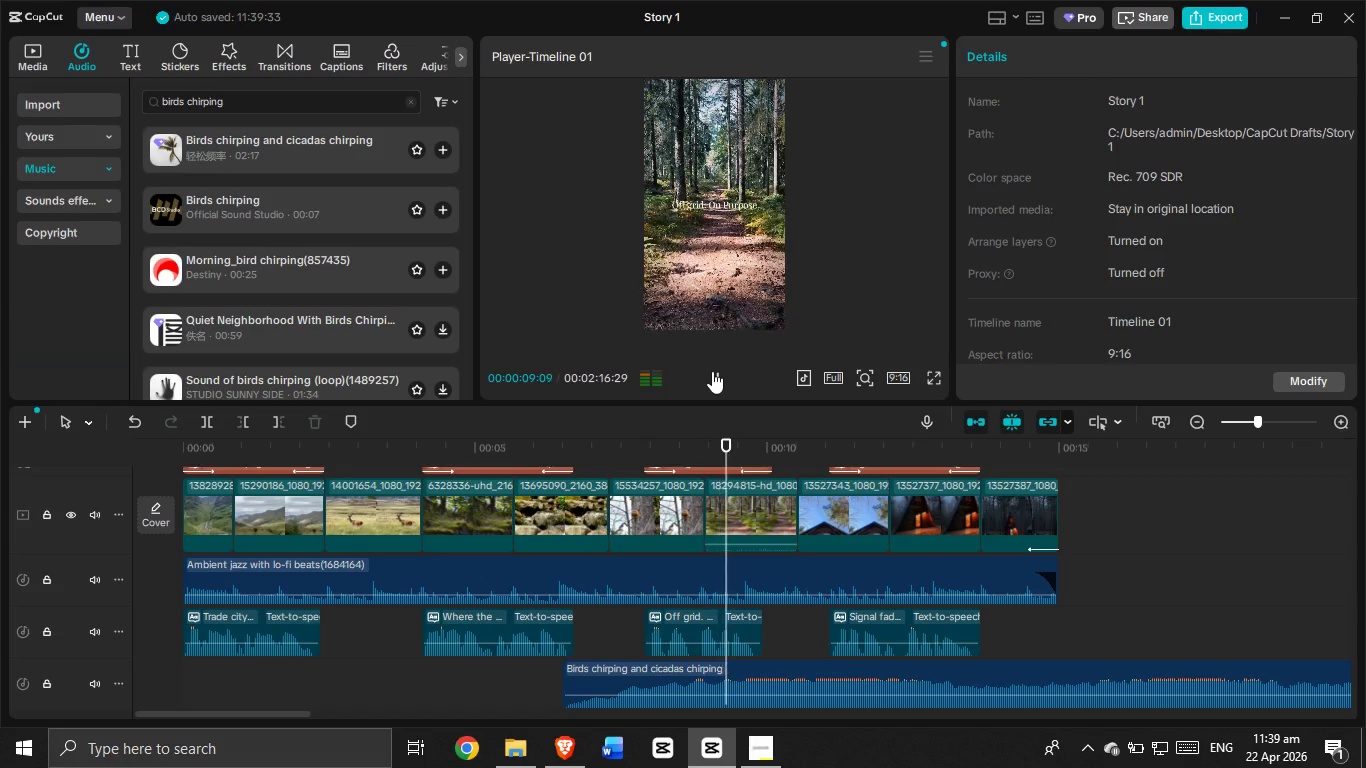 
left_click([714, 379])
 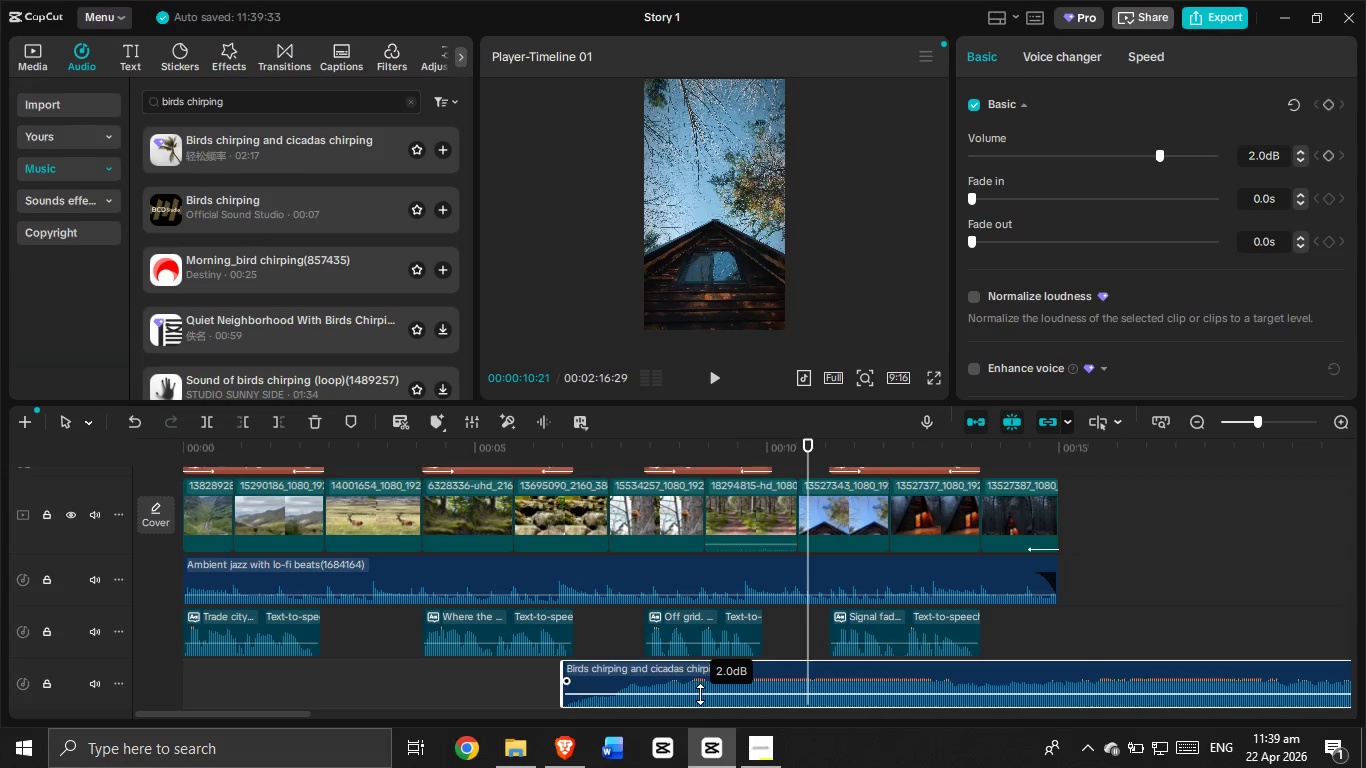 
left_click([713, 381])
 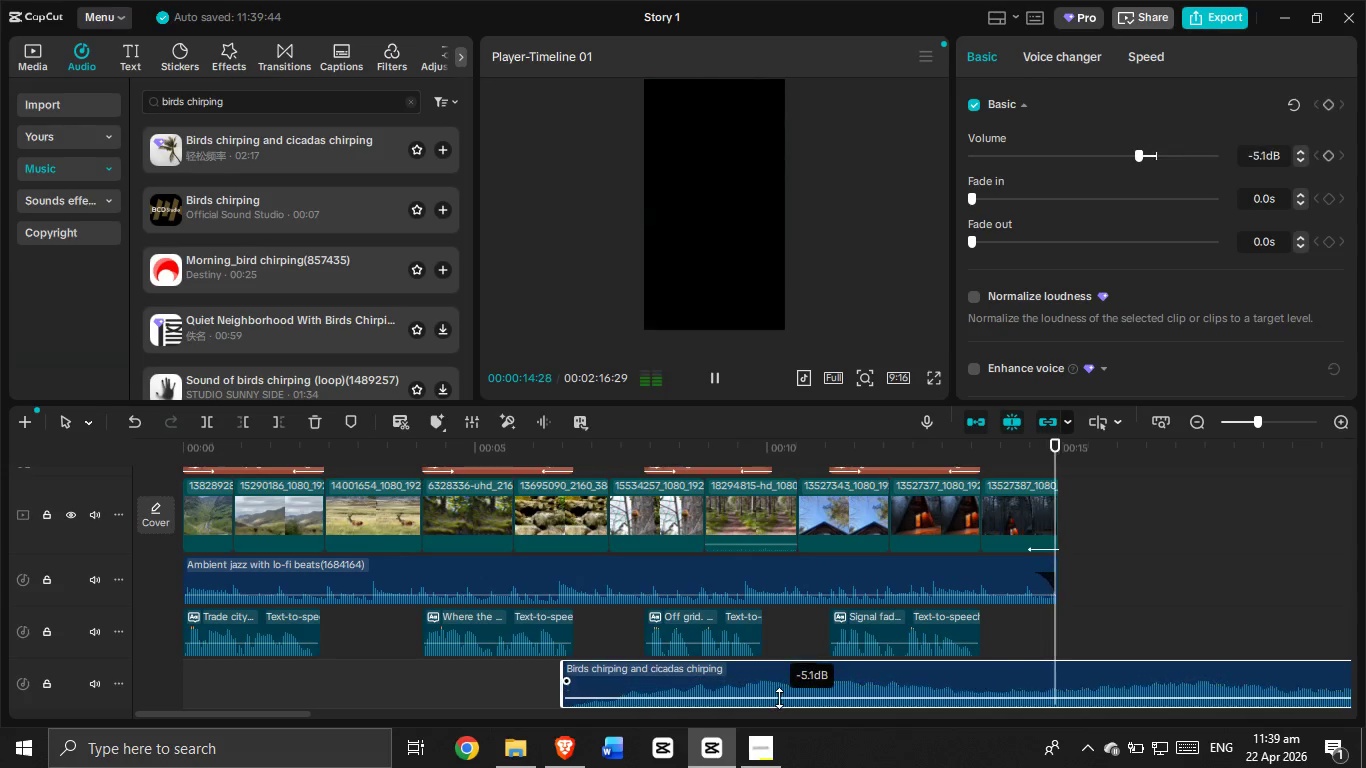 
wait(6.06)
 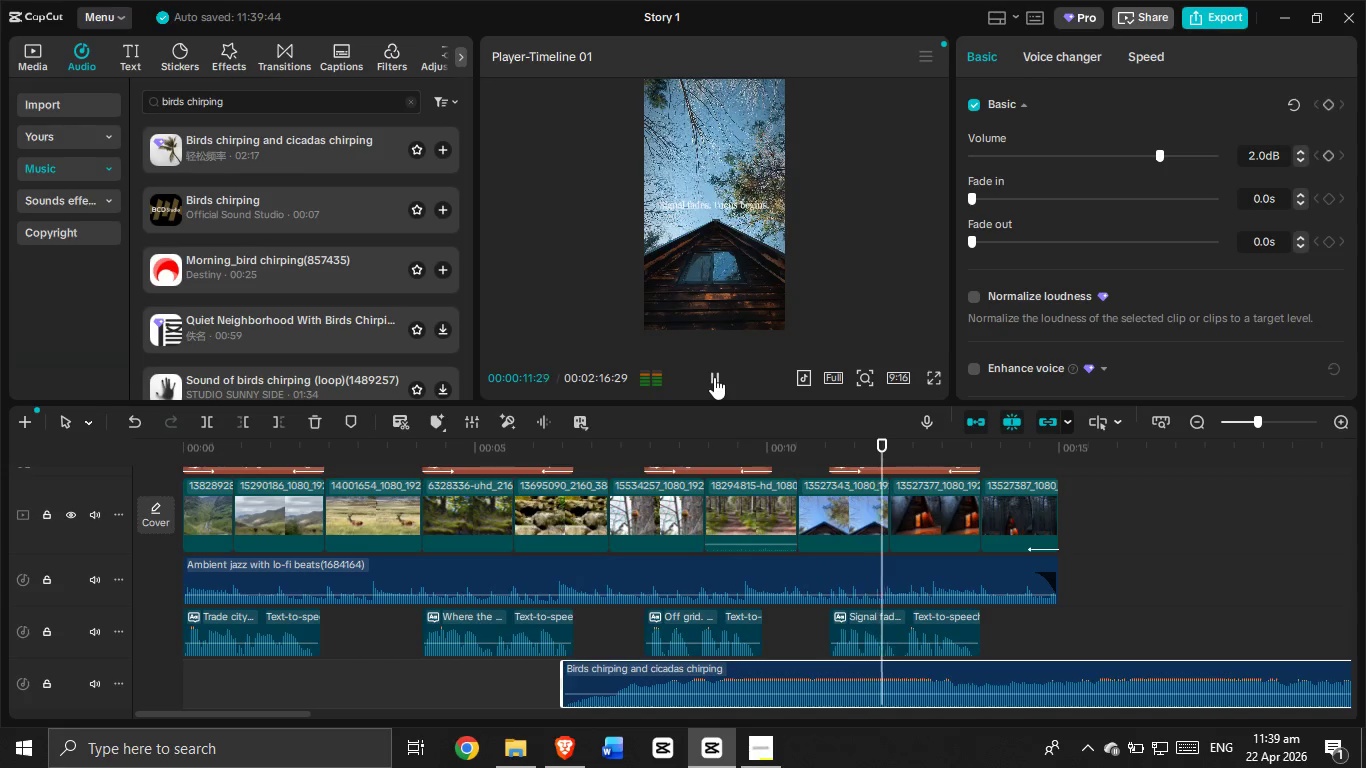 
left_click([1057, 459])
 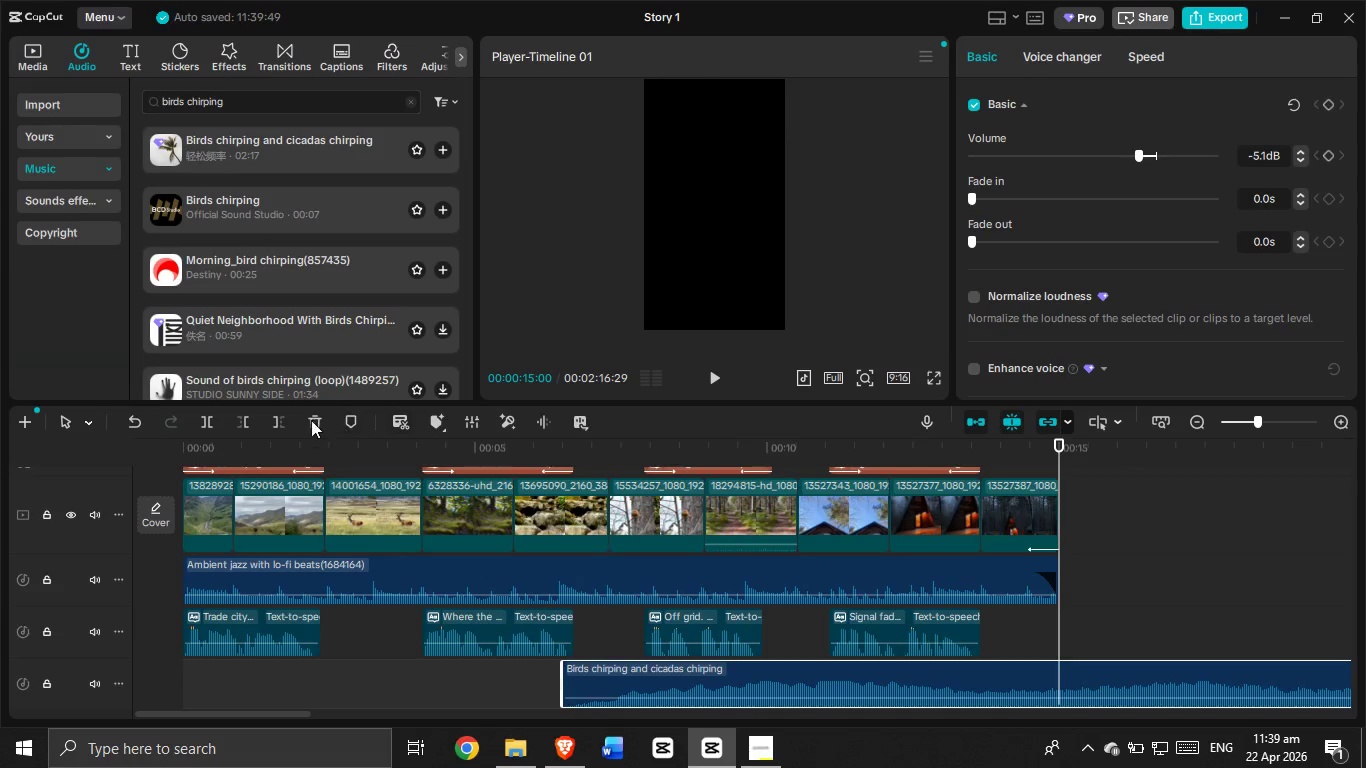 
left_click([286, 420])
 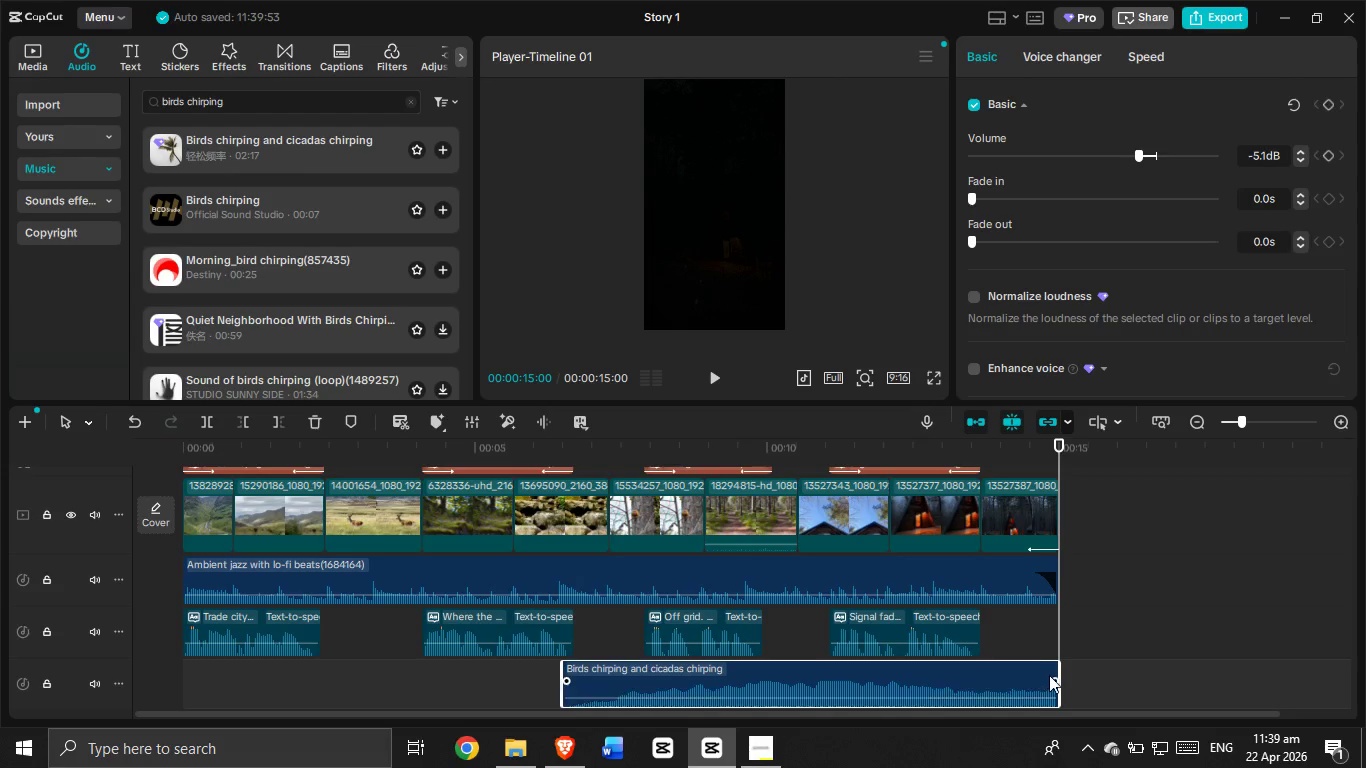 
left_click_drag(start_coordinate=[1051, 681], to_coordinate=[1002, 688])
 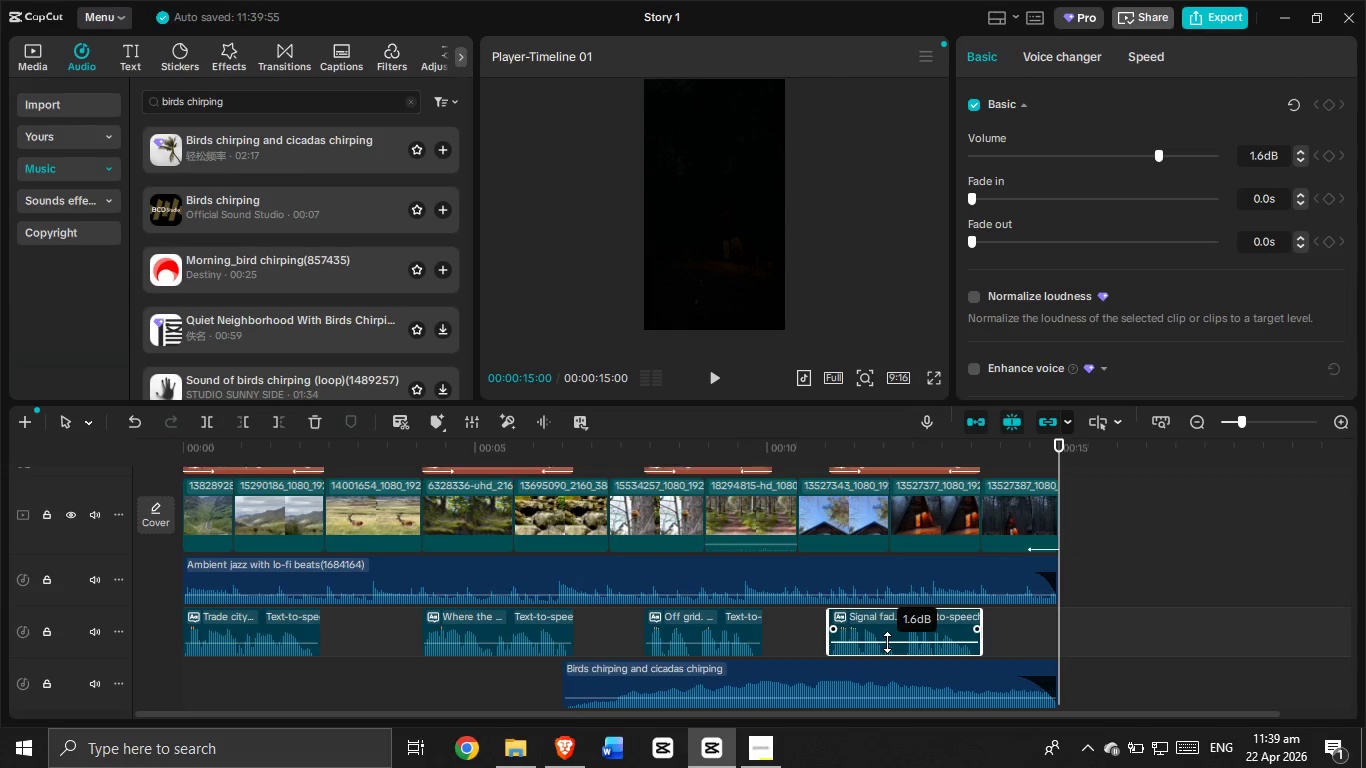 
mouse_move([656, 644])
 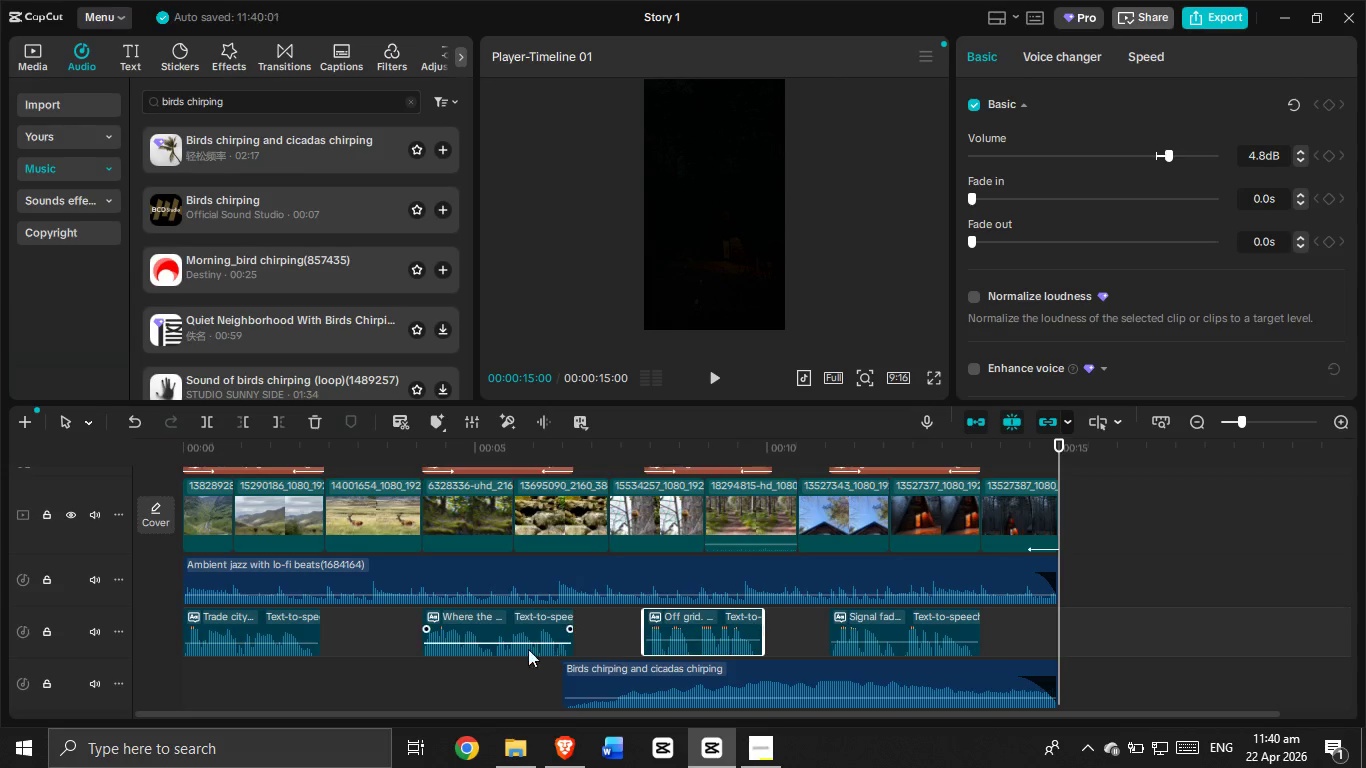 
mouse_move([485, 648])
 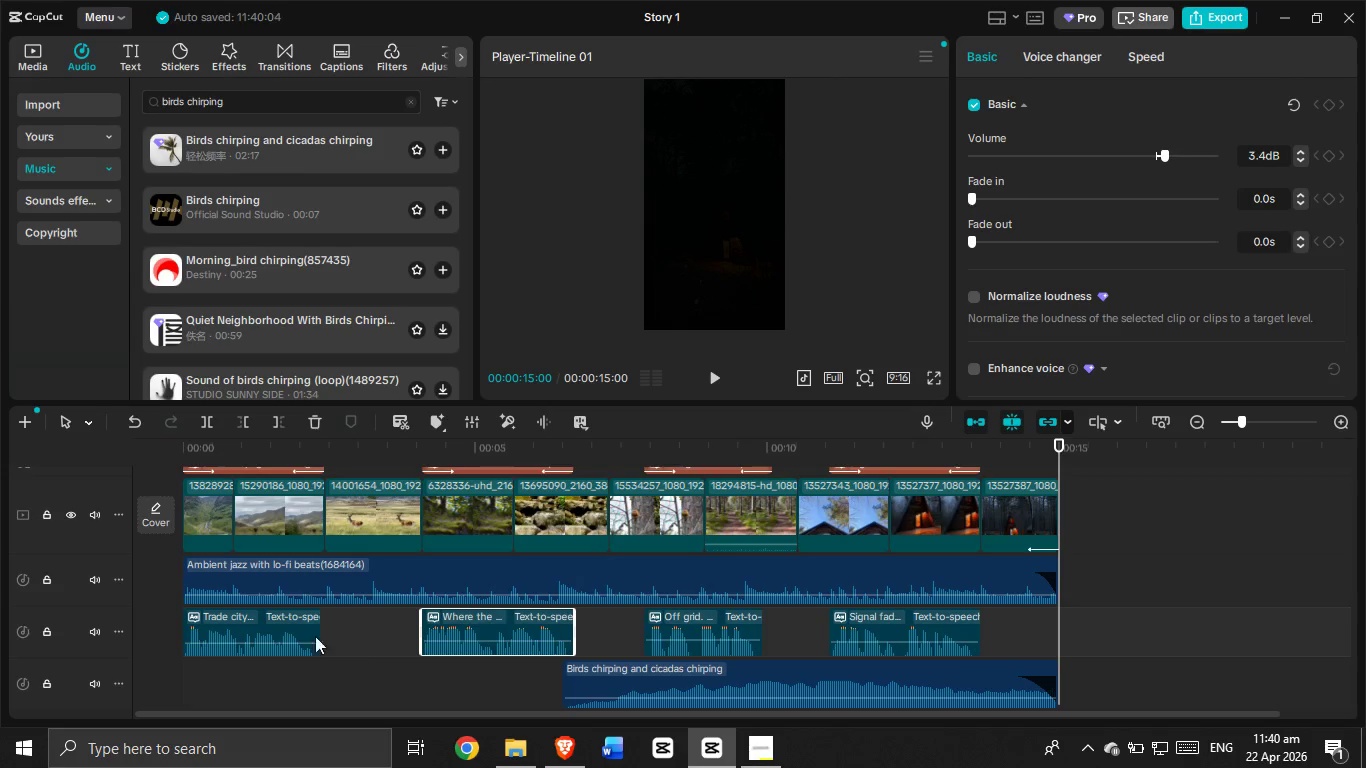 
mouse_move([220, 623])
 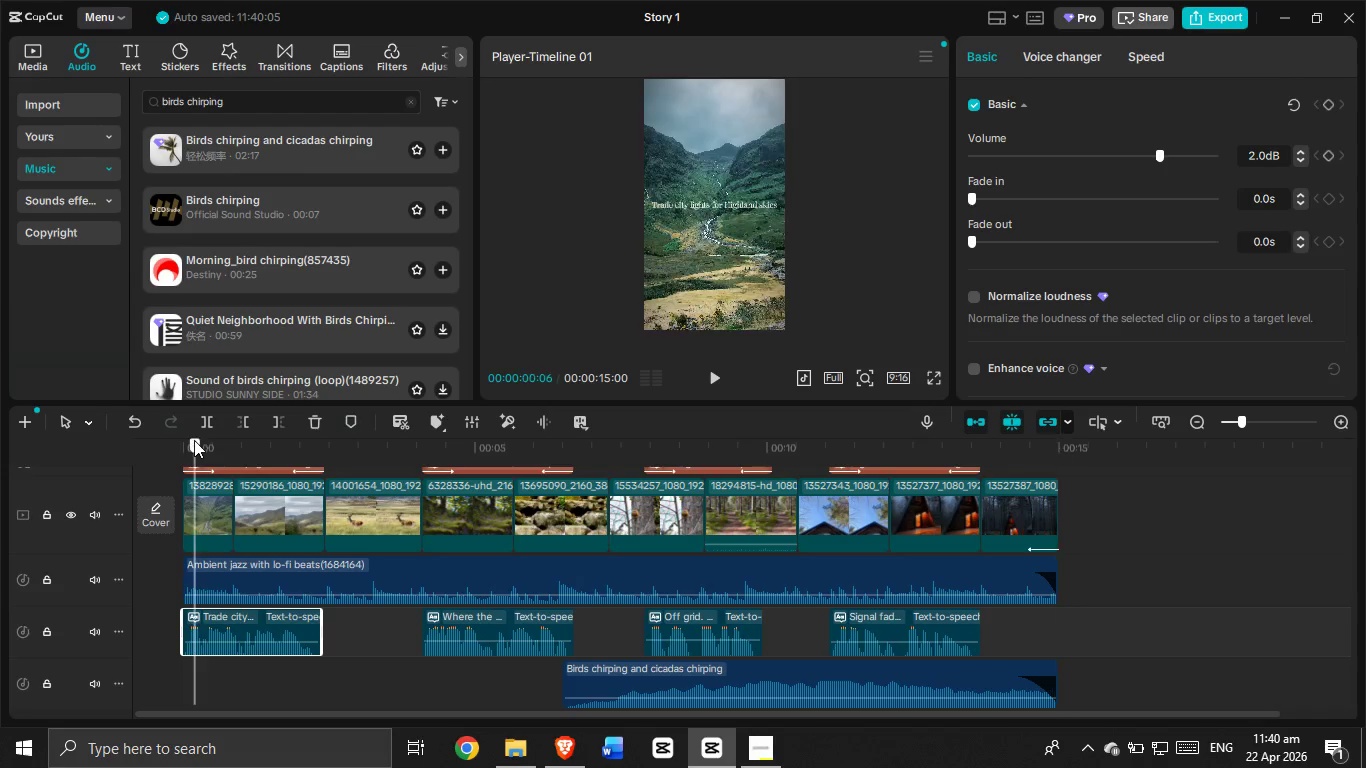 
left_click_drag(start_coordinate=[194, 442], to_coordinate=[171, 447])
 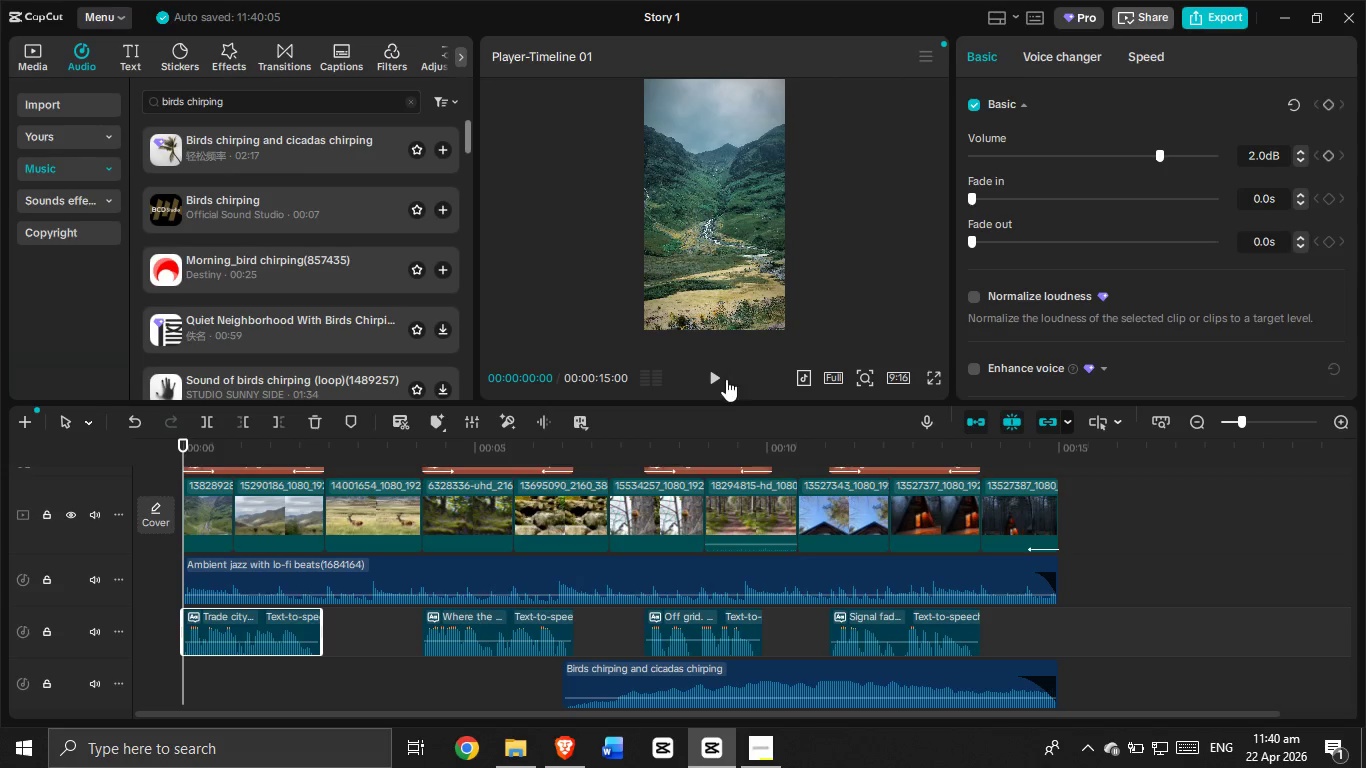 
left_click([724, 380])
 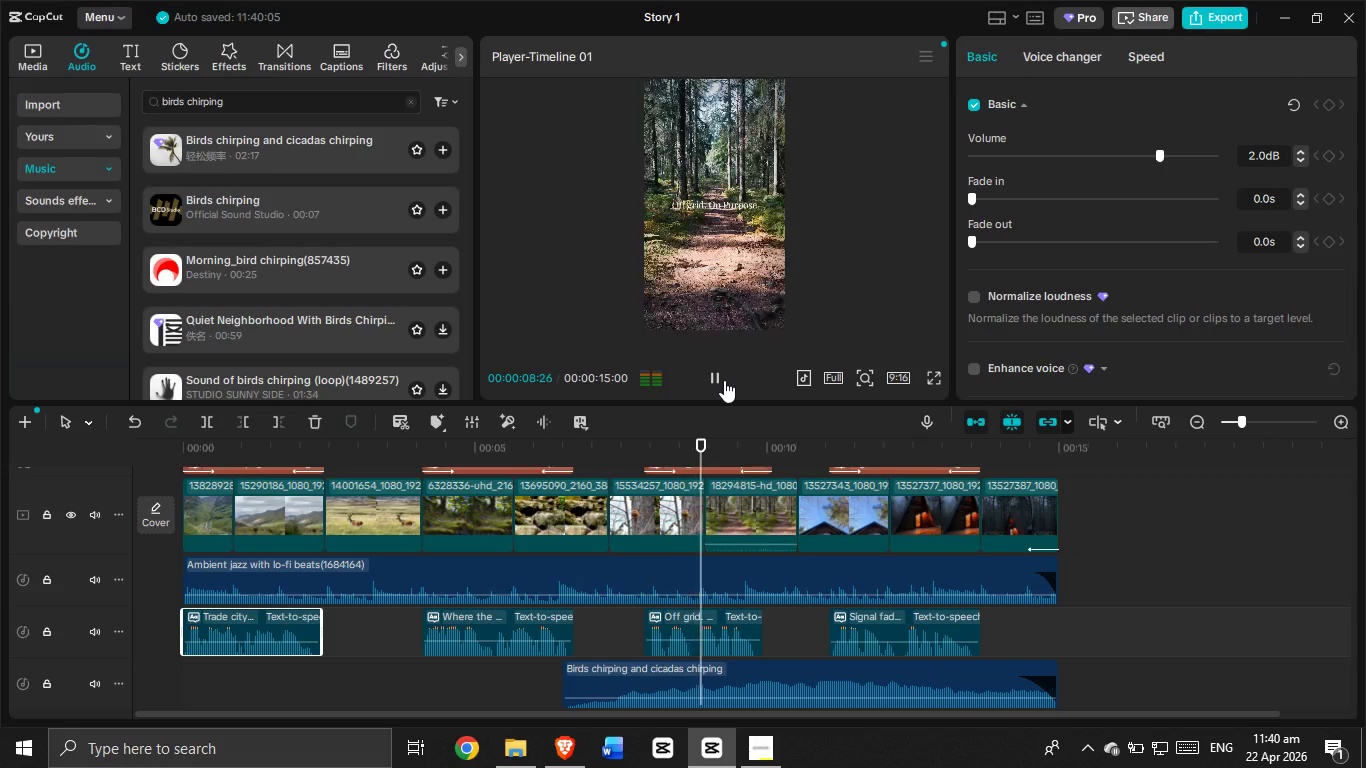 
wait(14.19)
 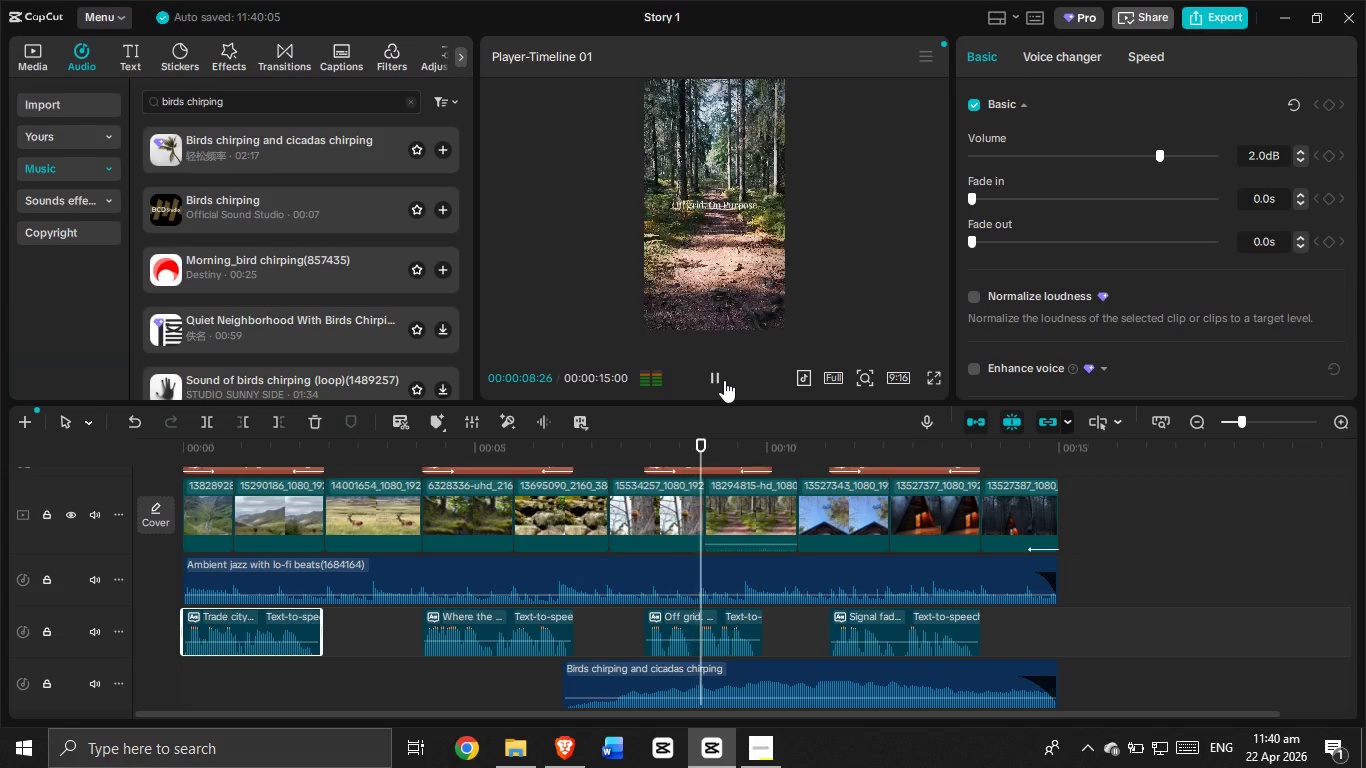 
left_click([688, 619])
 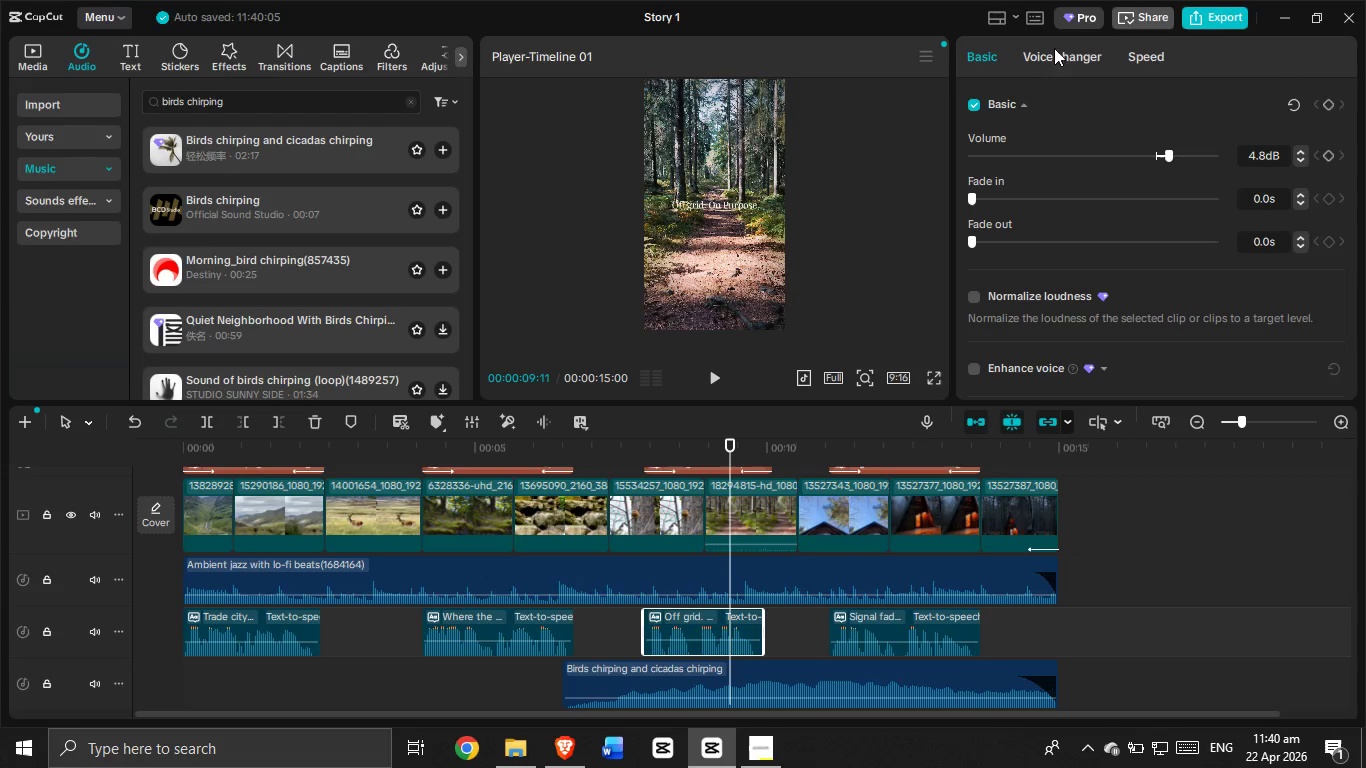 
left_click([1147, 49])
 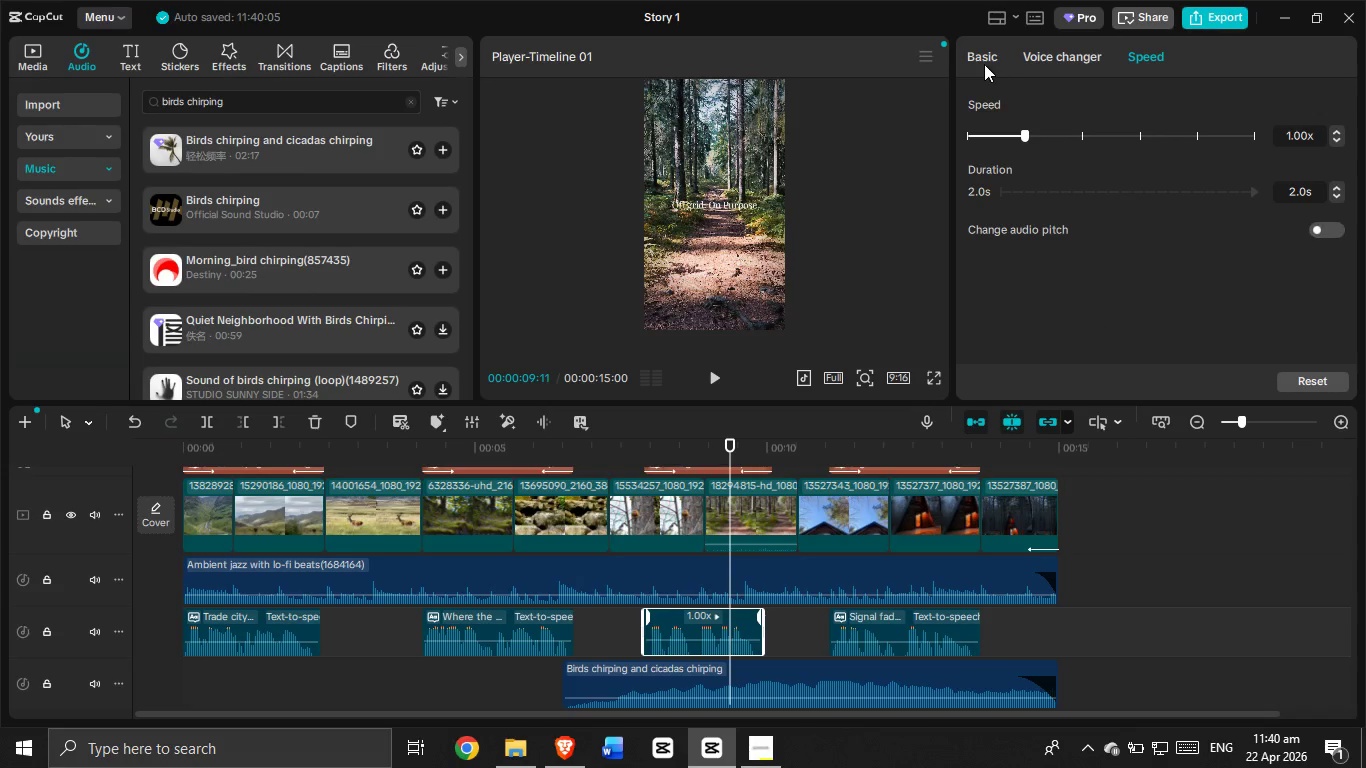 
left_click([981, 57])
 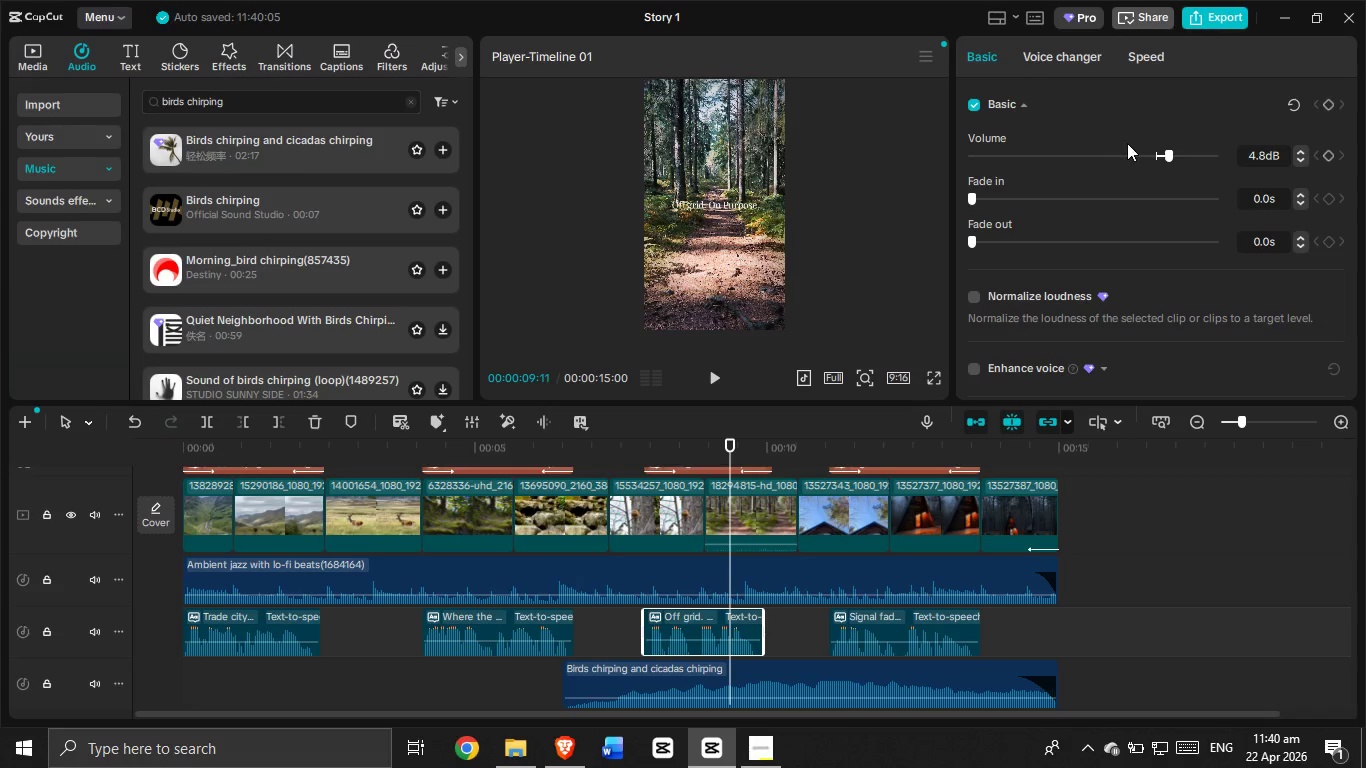 
scroll: coordinate [1150, 158], scroll_direction: up, amount: 2.0
 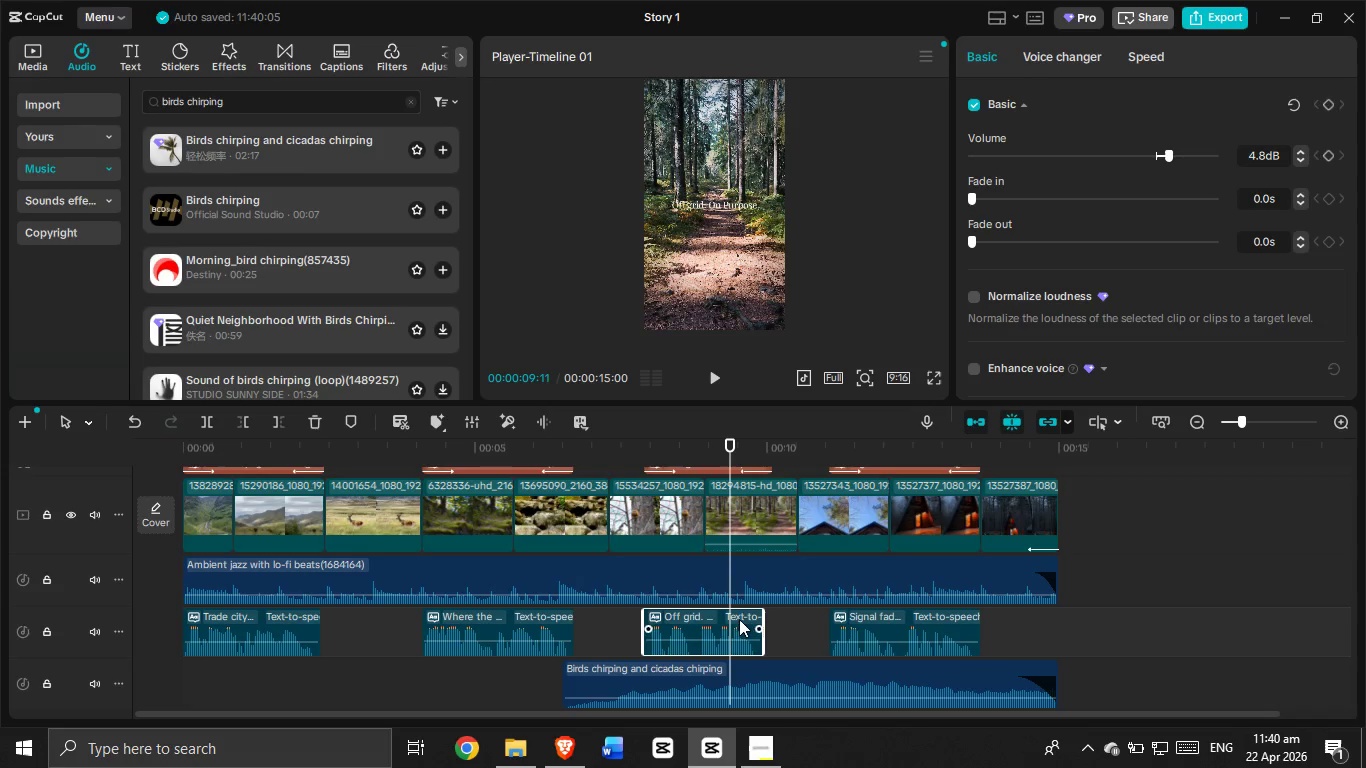 
left_click([705, 630])
 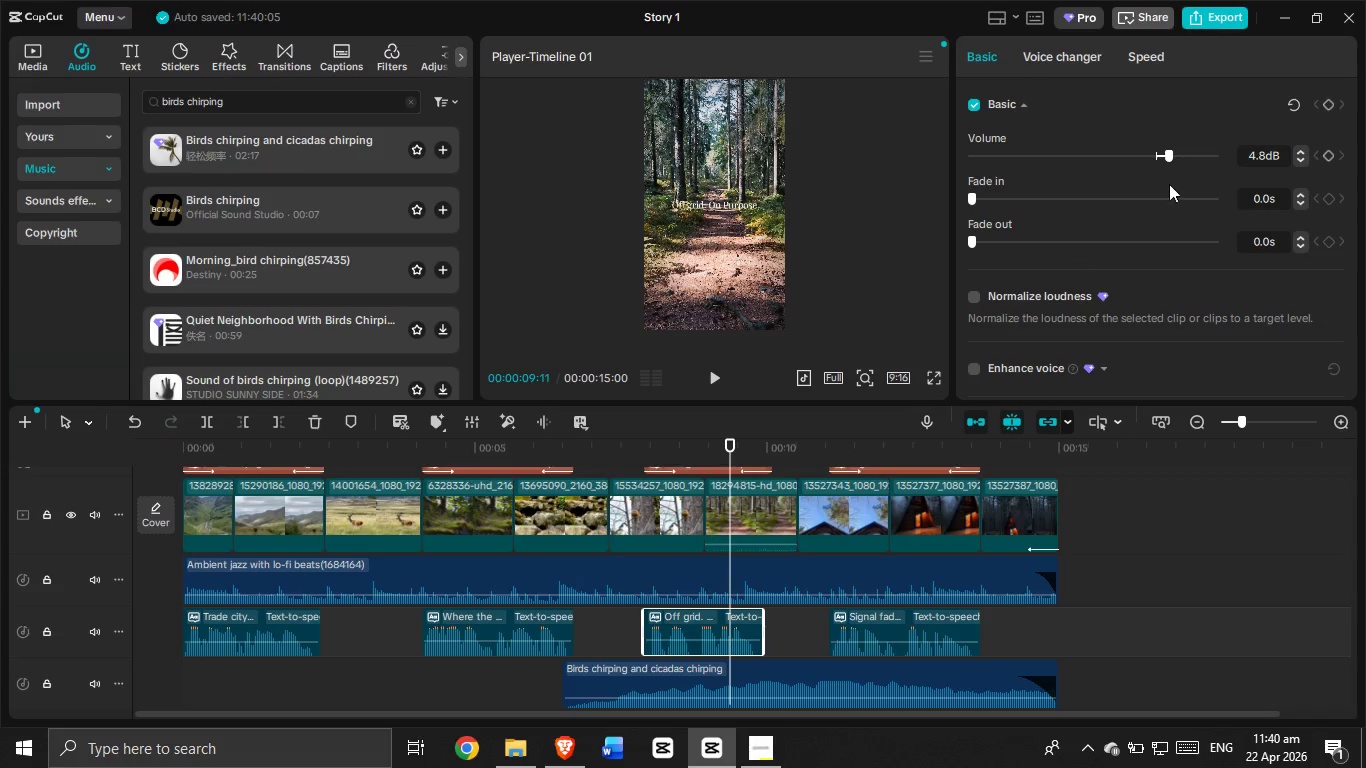 
scroll: coordinate [1167, 186], scroll_direction: down, amount: 2.0
 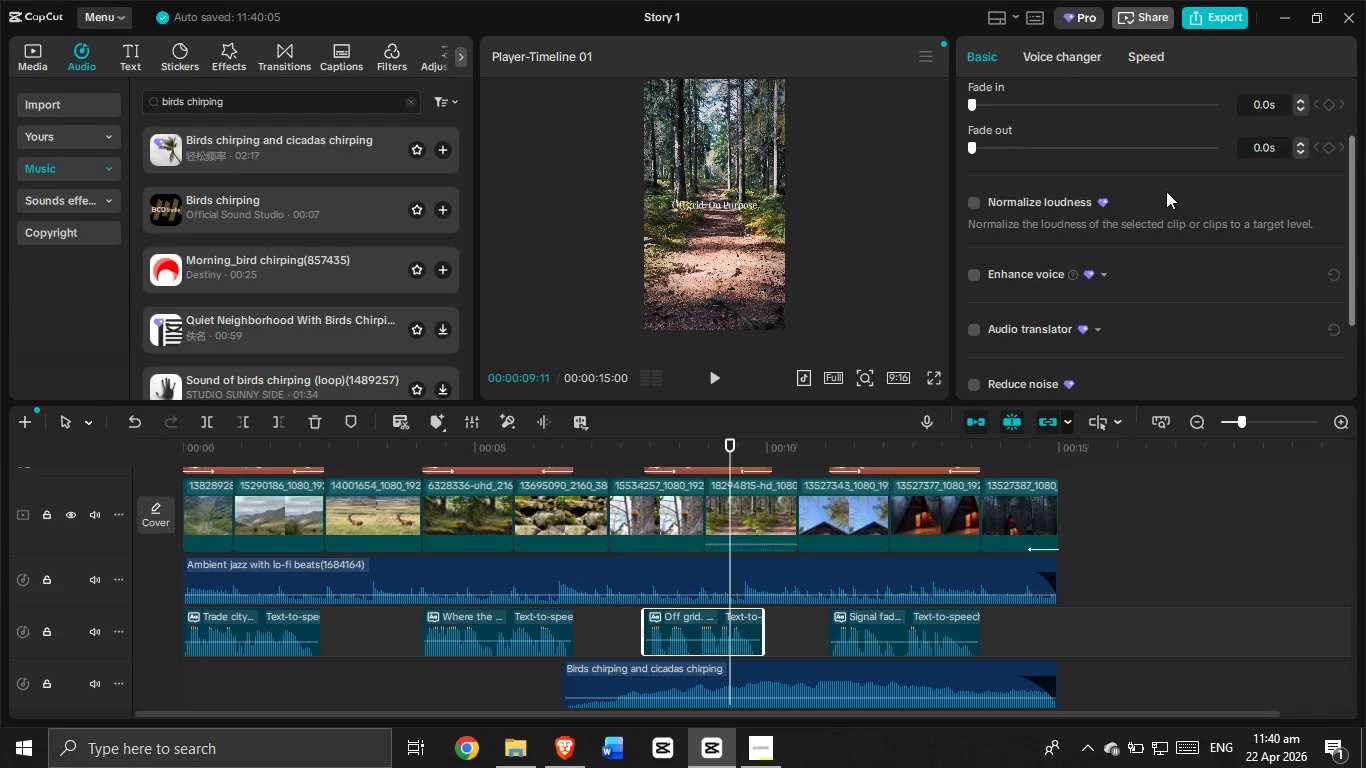 
scroll: coordinate [775, 483], scroll_direction: up, amount: 7.0
 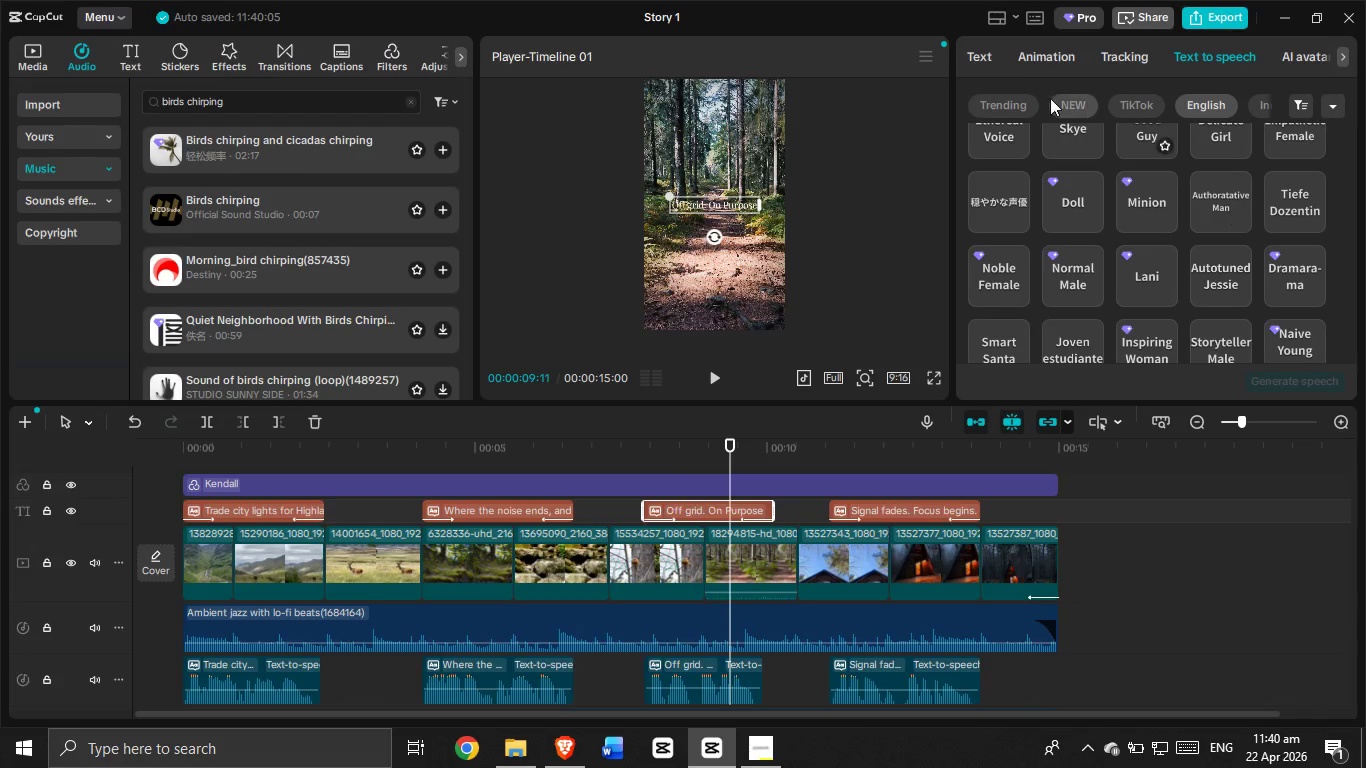 
left_click([986, 55])
 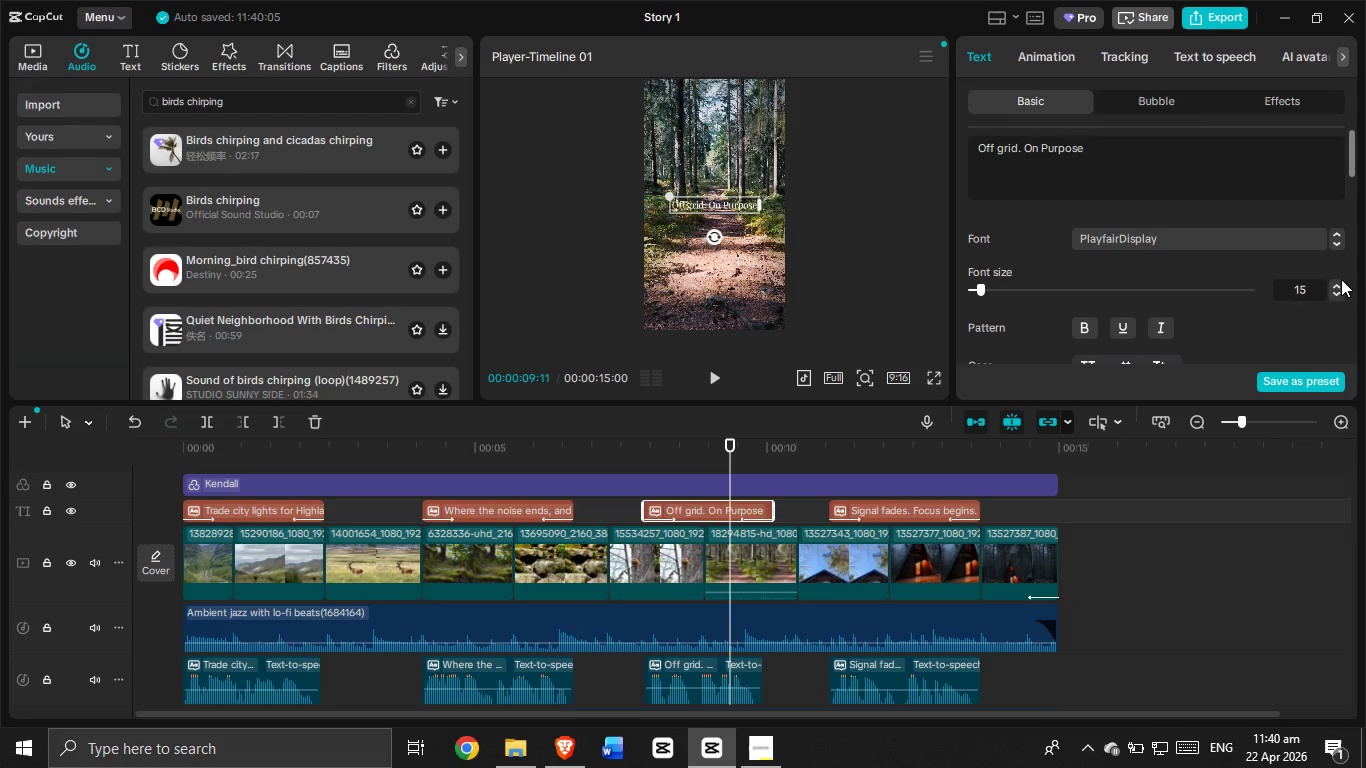 
left_click([1336, 286])
 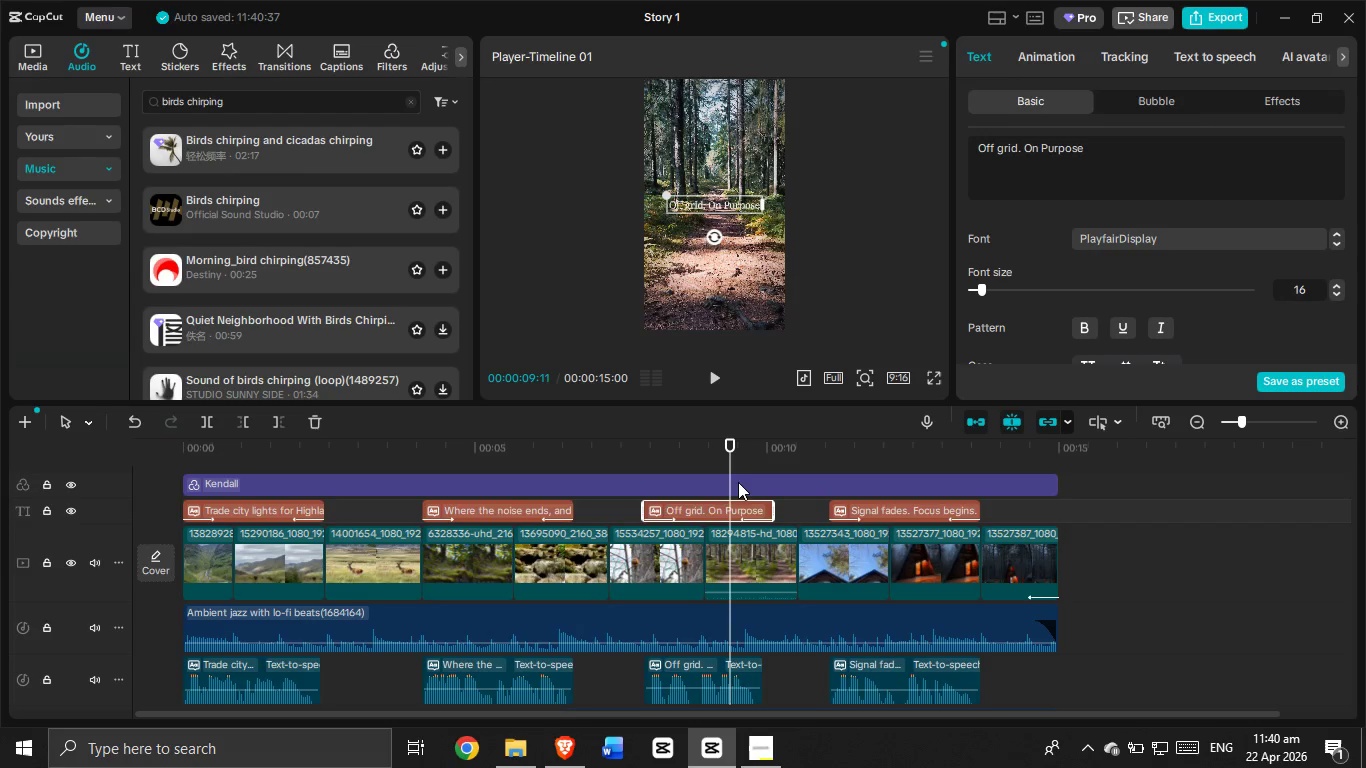 
left_click_drag(start_coordinate=[725, 469], to_coordinate=[649, 480])
 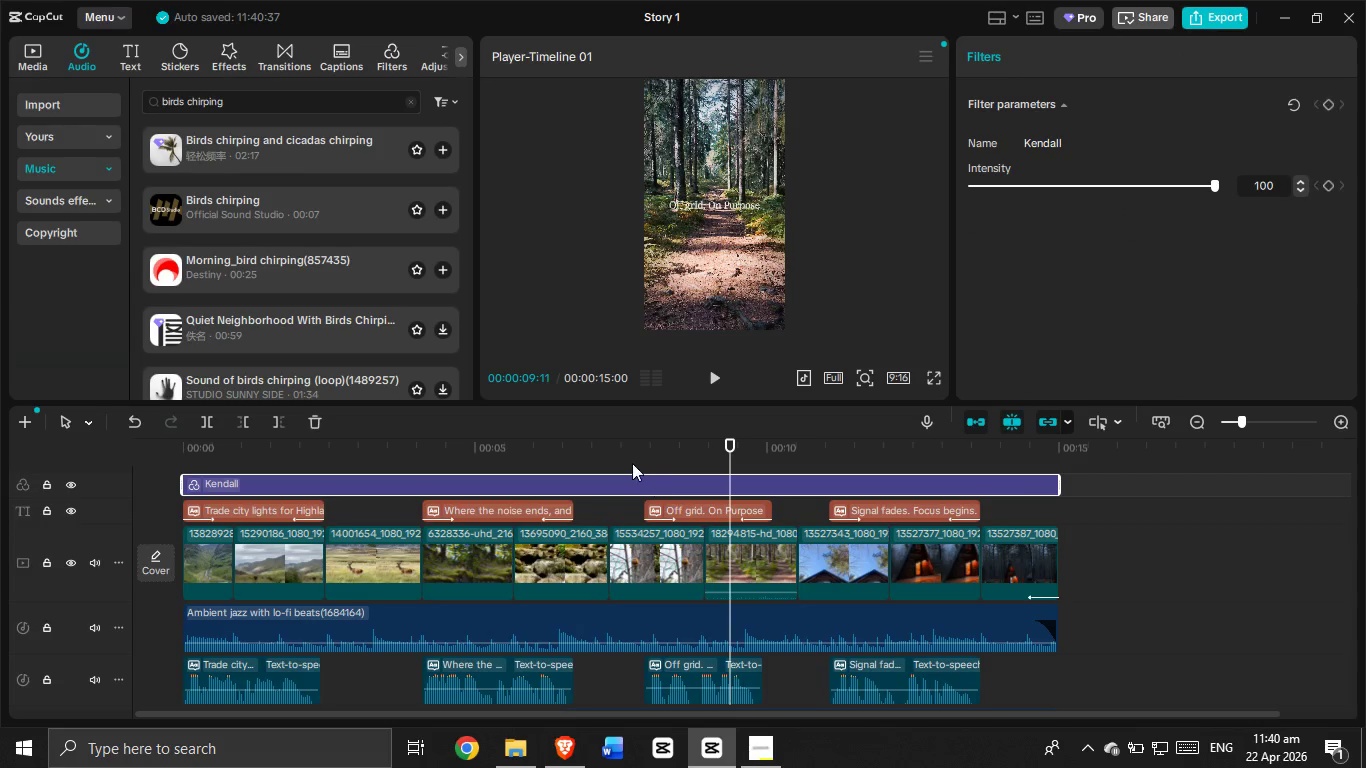 
left_click([632, 463])
 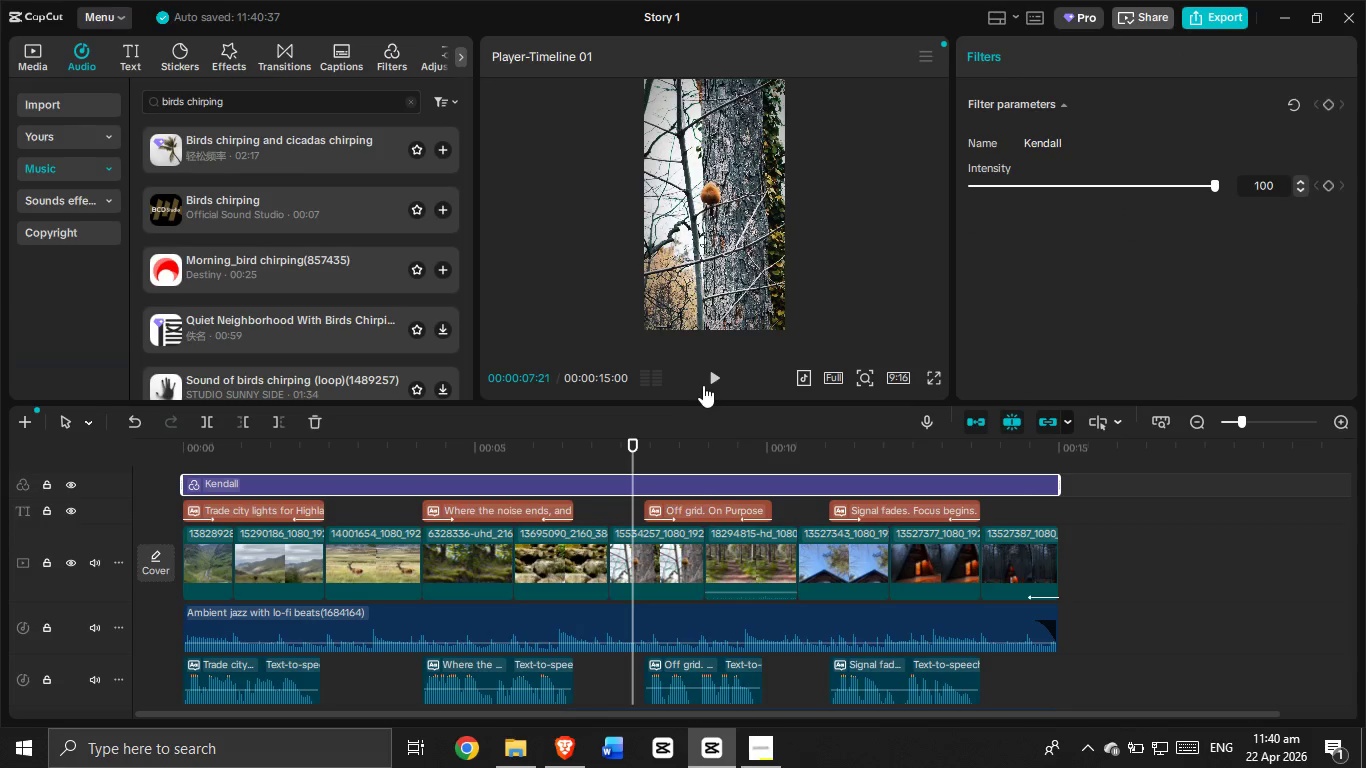 
left_click([707, 381])
 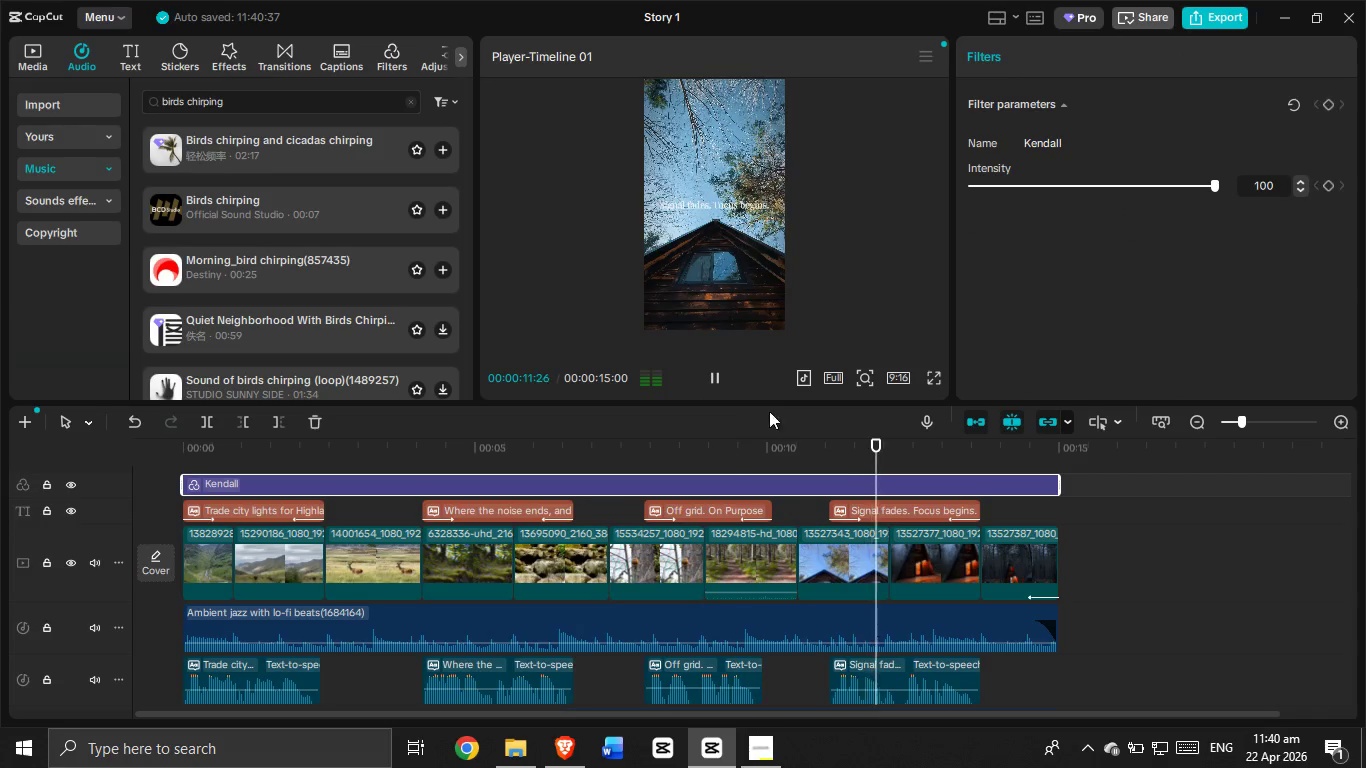 
wait(5.83)
 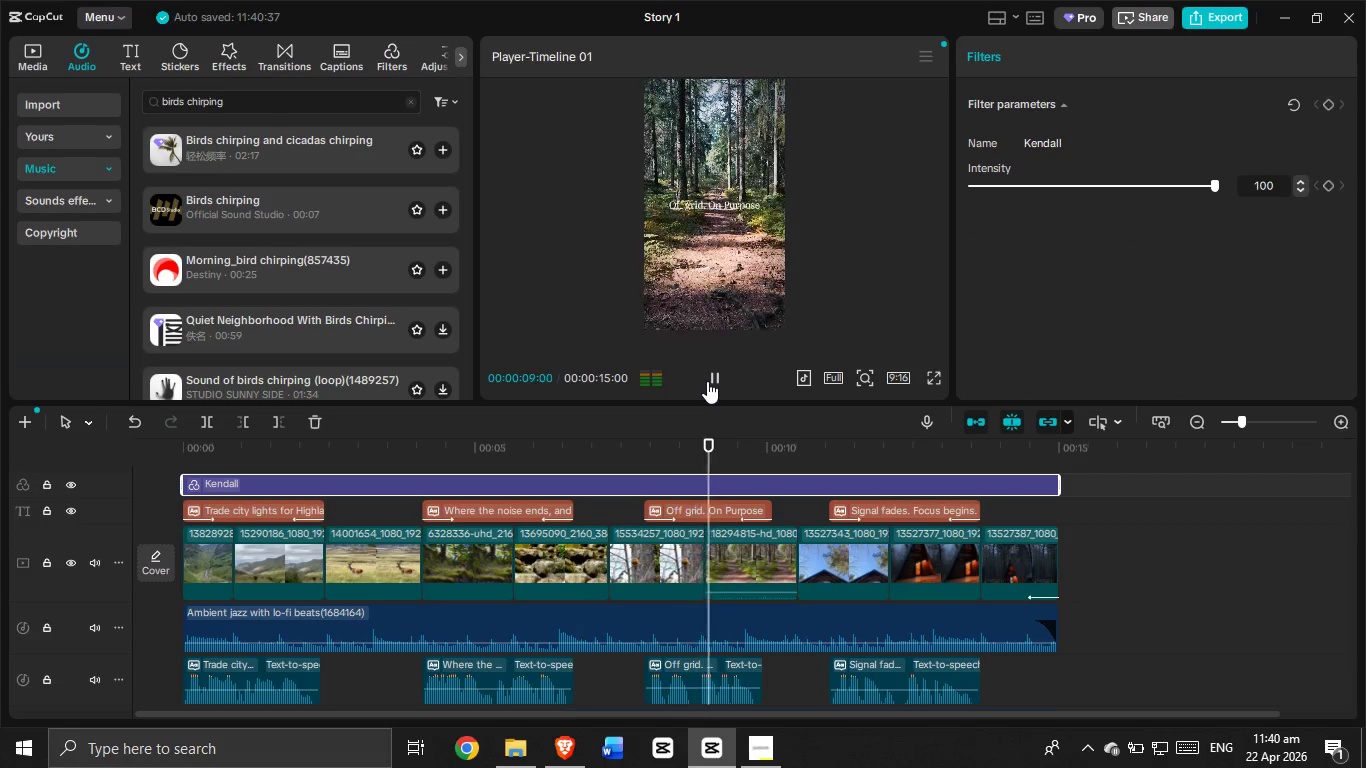 
scroll: coordinate [796, 419], scroll_direction: down, amount: 4.0
 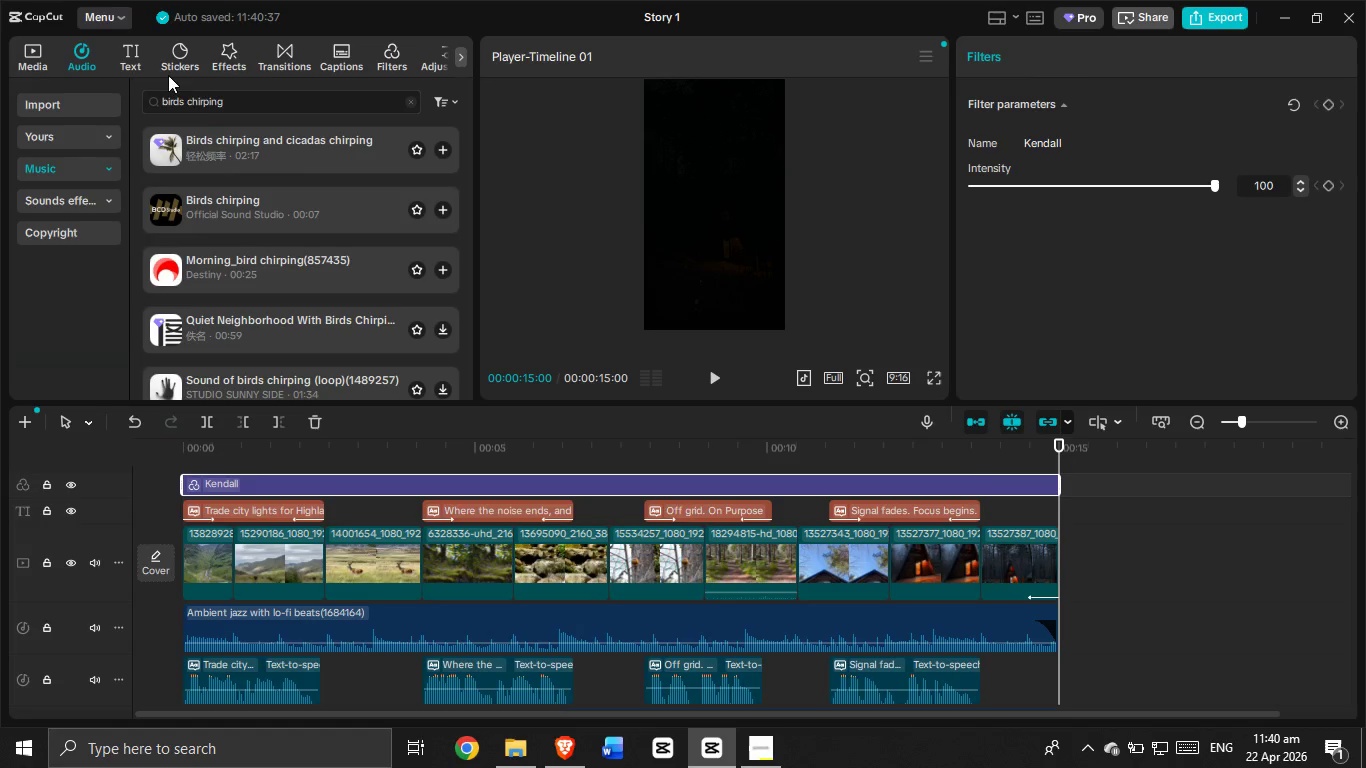 
double_click([244, 102])
 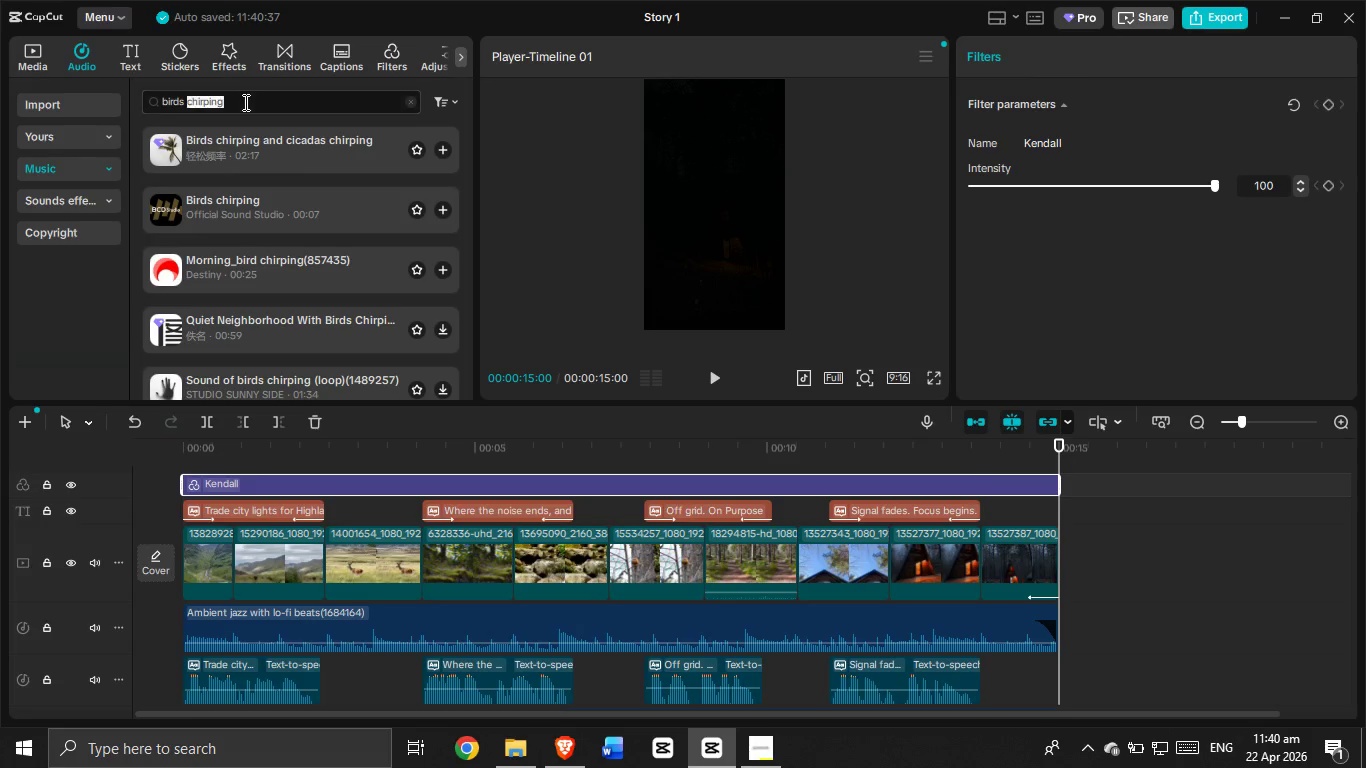 
triple_click([244, 102])
 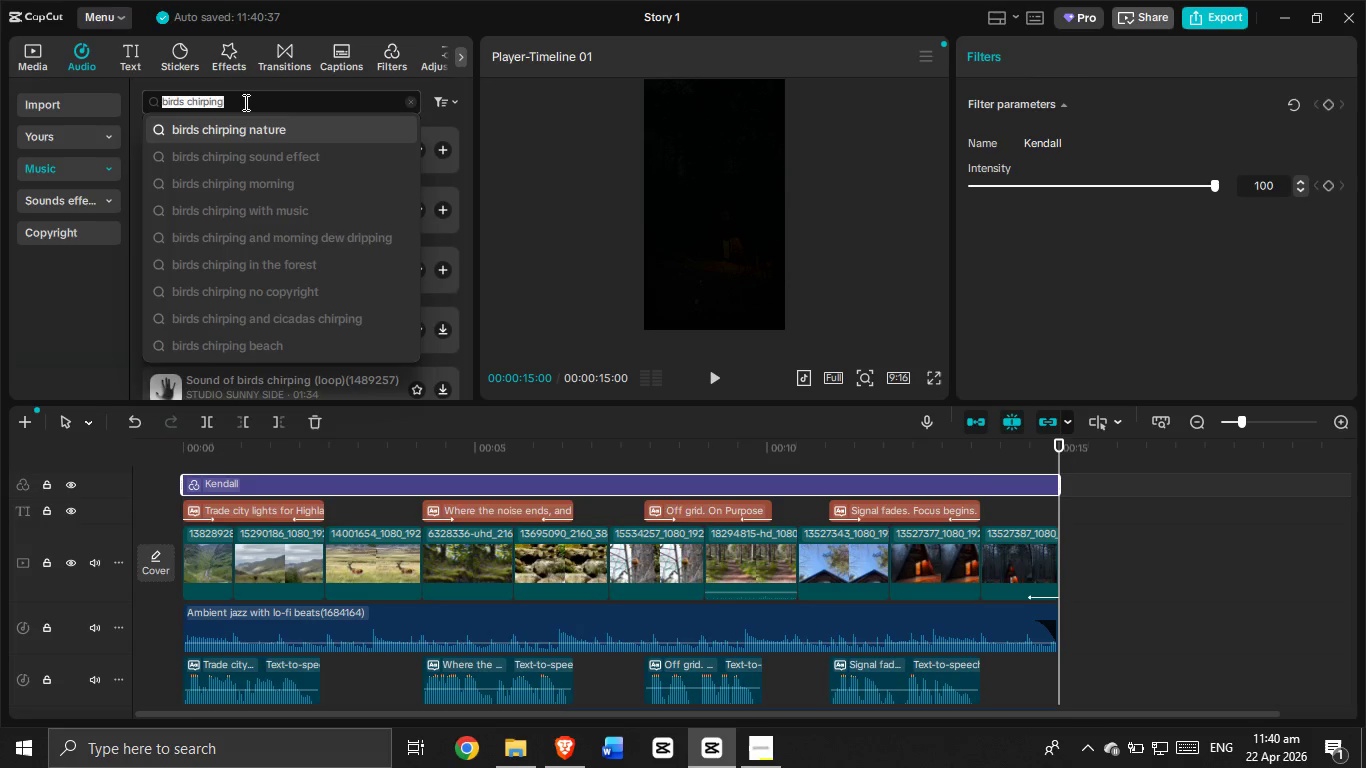 
key(Backspace)
type(wind)
 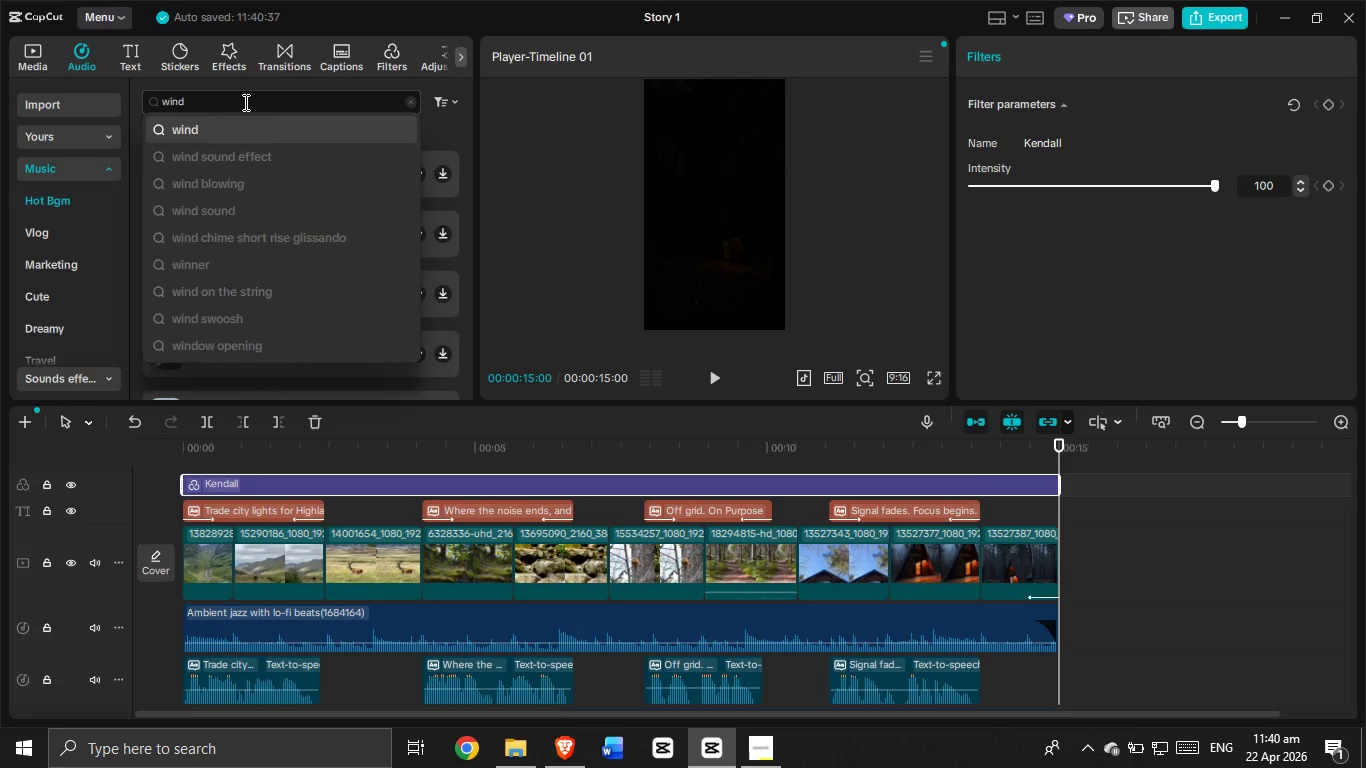 
key(Enter)
 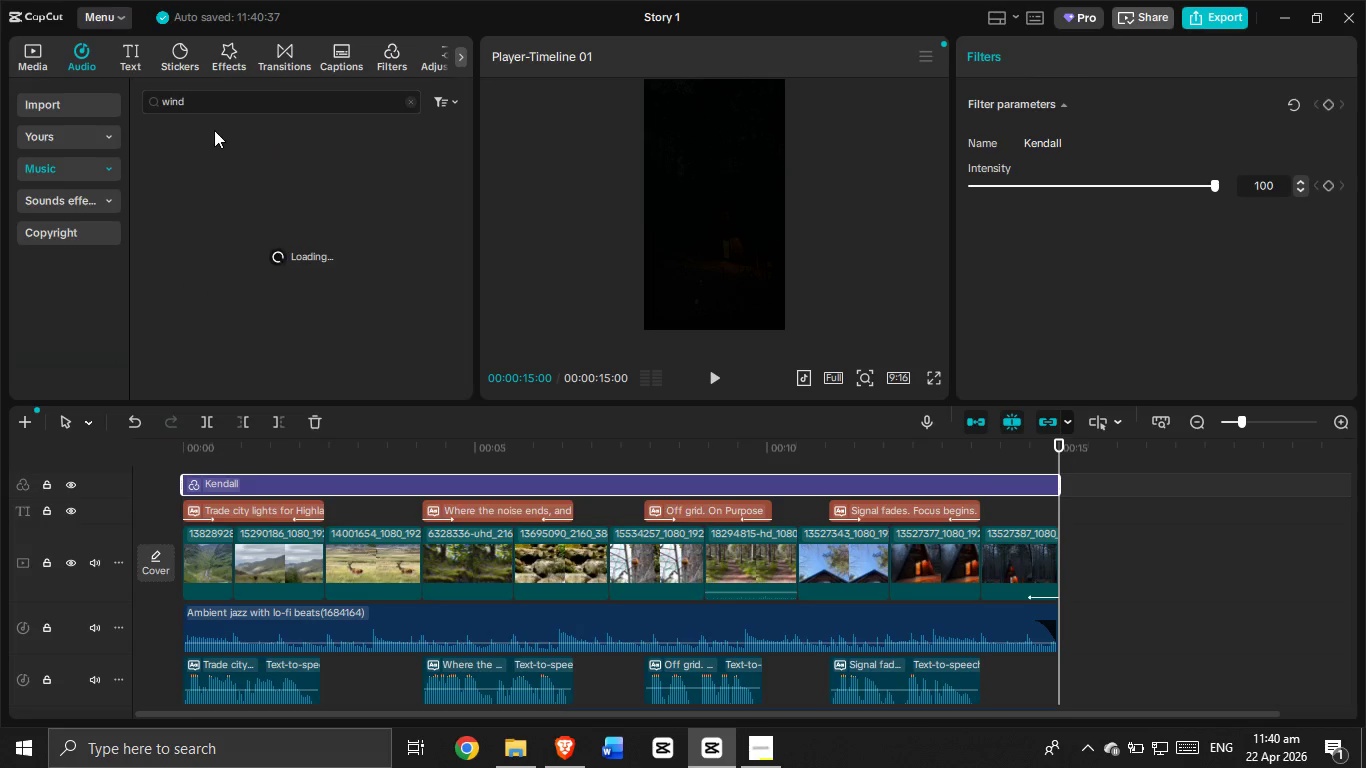 
left_click([211, 136])
 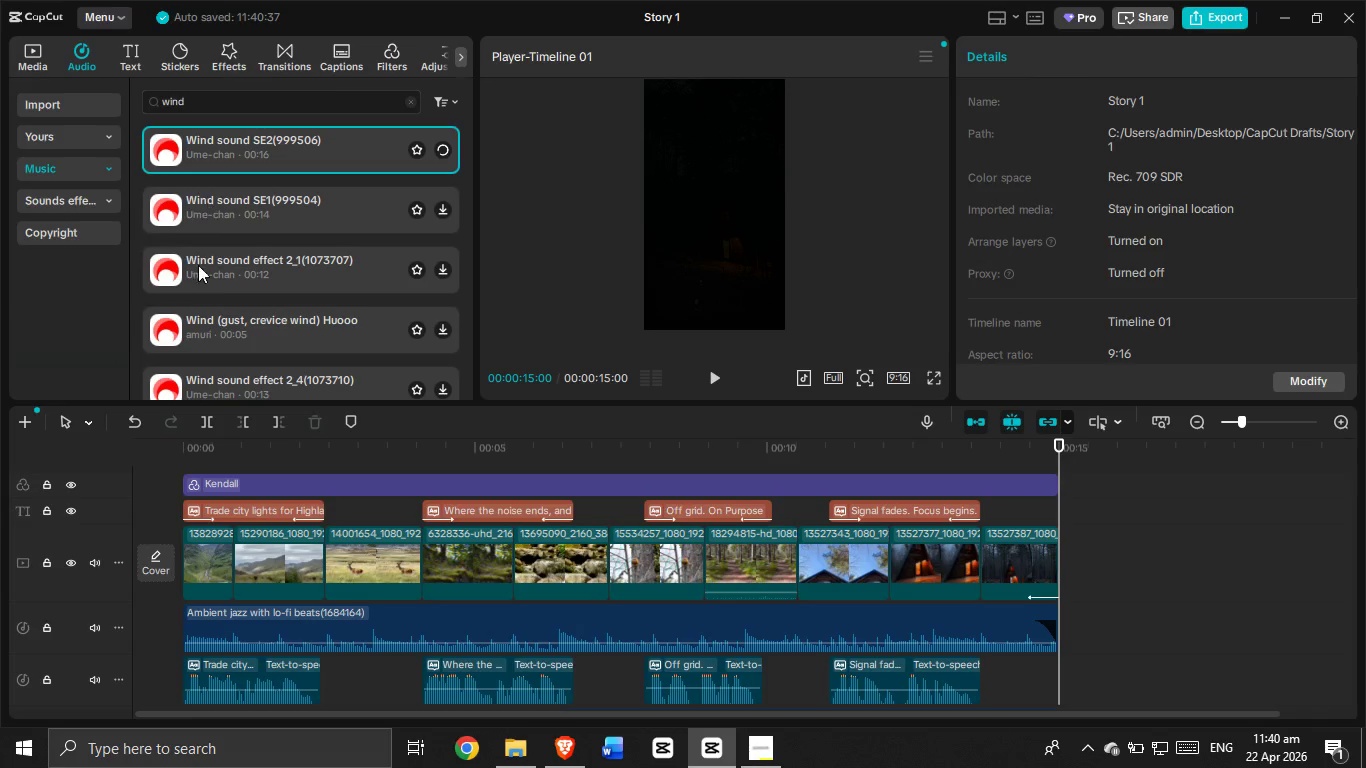 
scroll: coordinate [245, 300], scroll_direction: down, amount: 2.0
 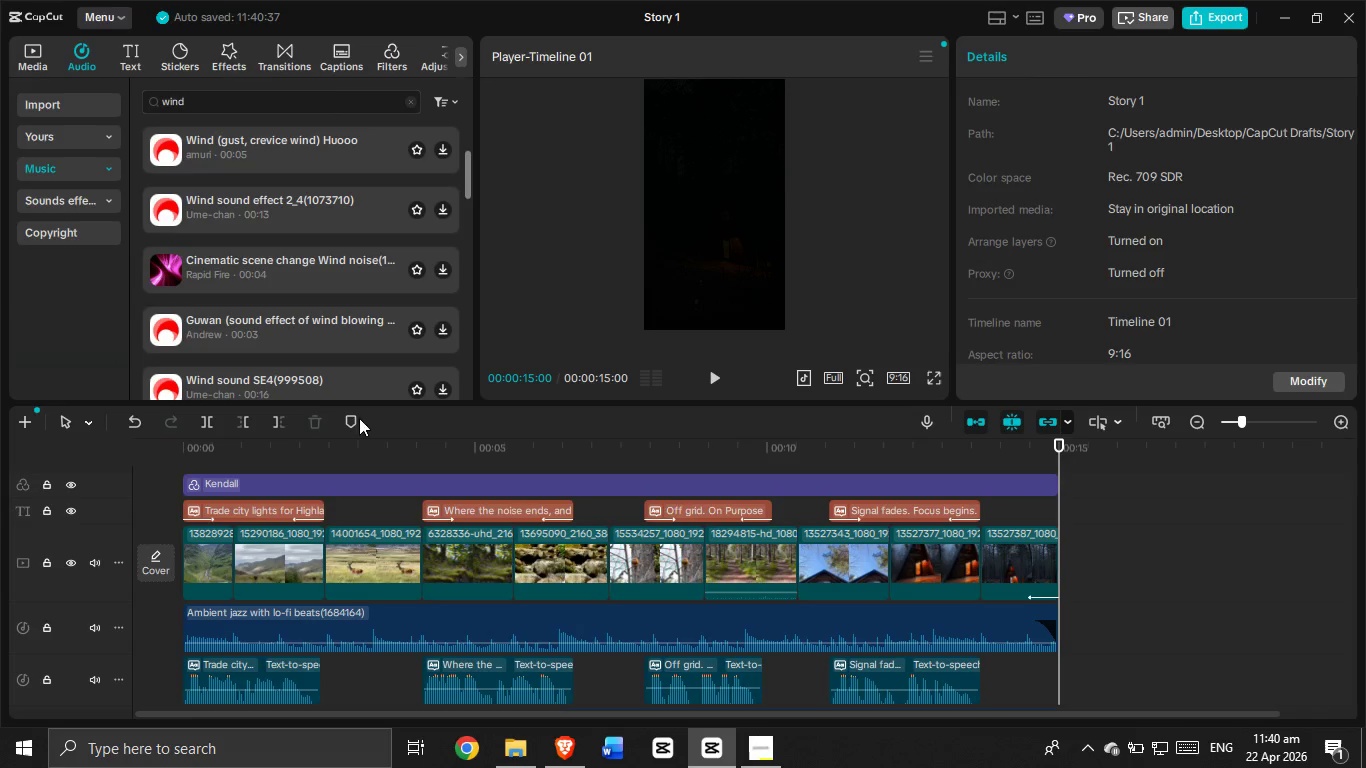 
scroll: coordinate [334, 232], scroll_direction: up, amount: 5.0
 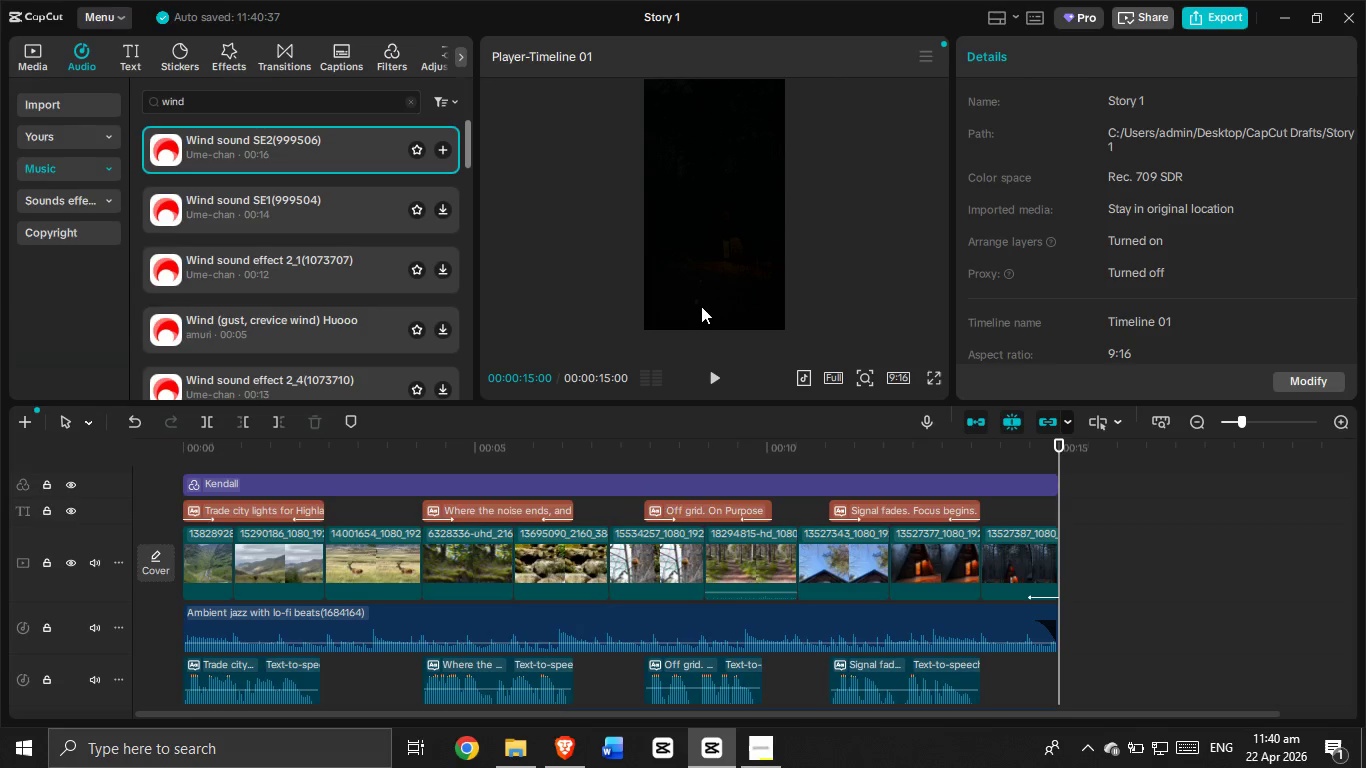 
scroll: coordinate [697, 309], scroll_direction: down, amount: 1.0
 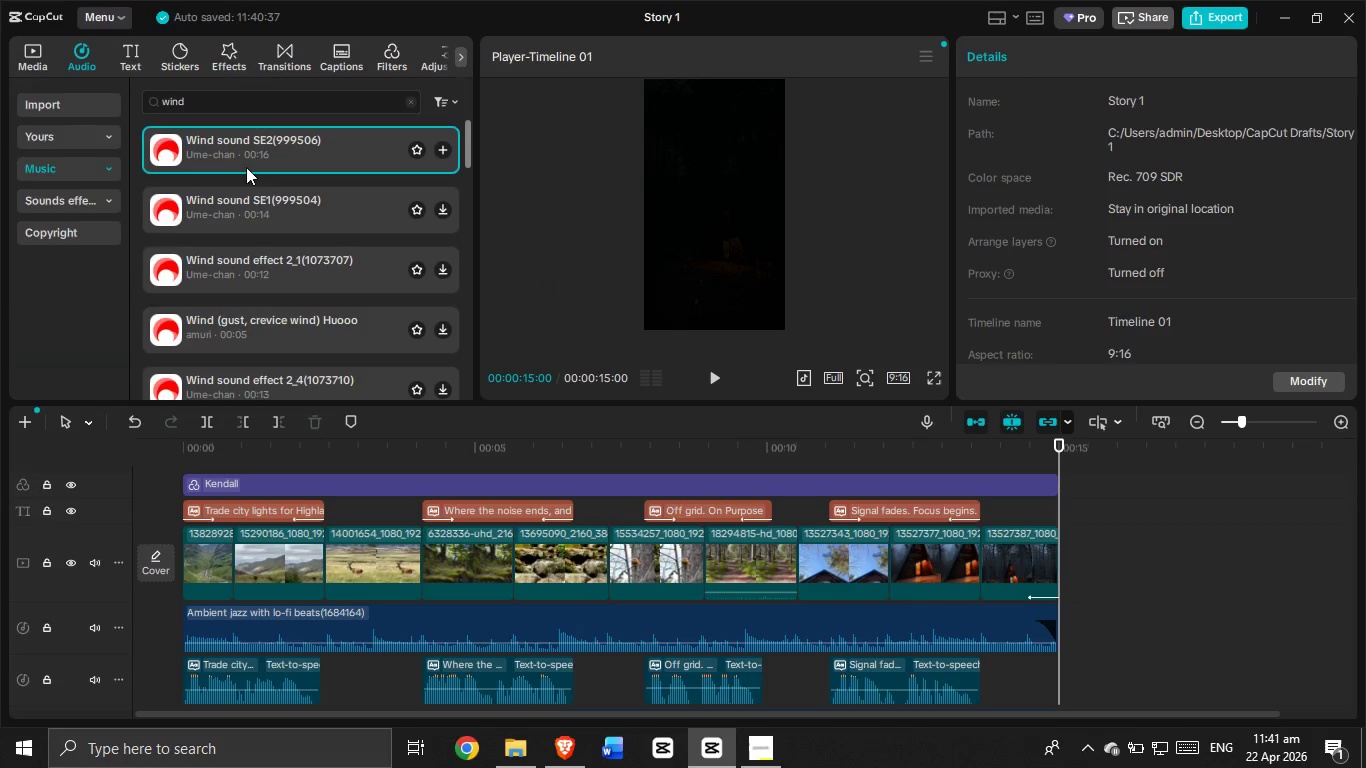 
left_click([254, 197])
 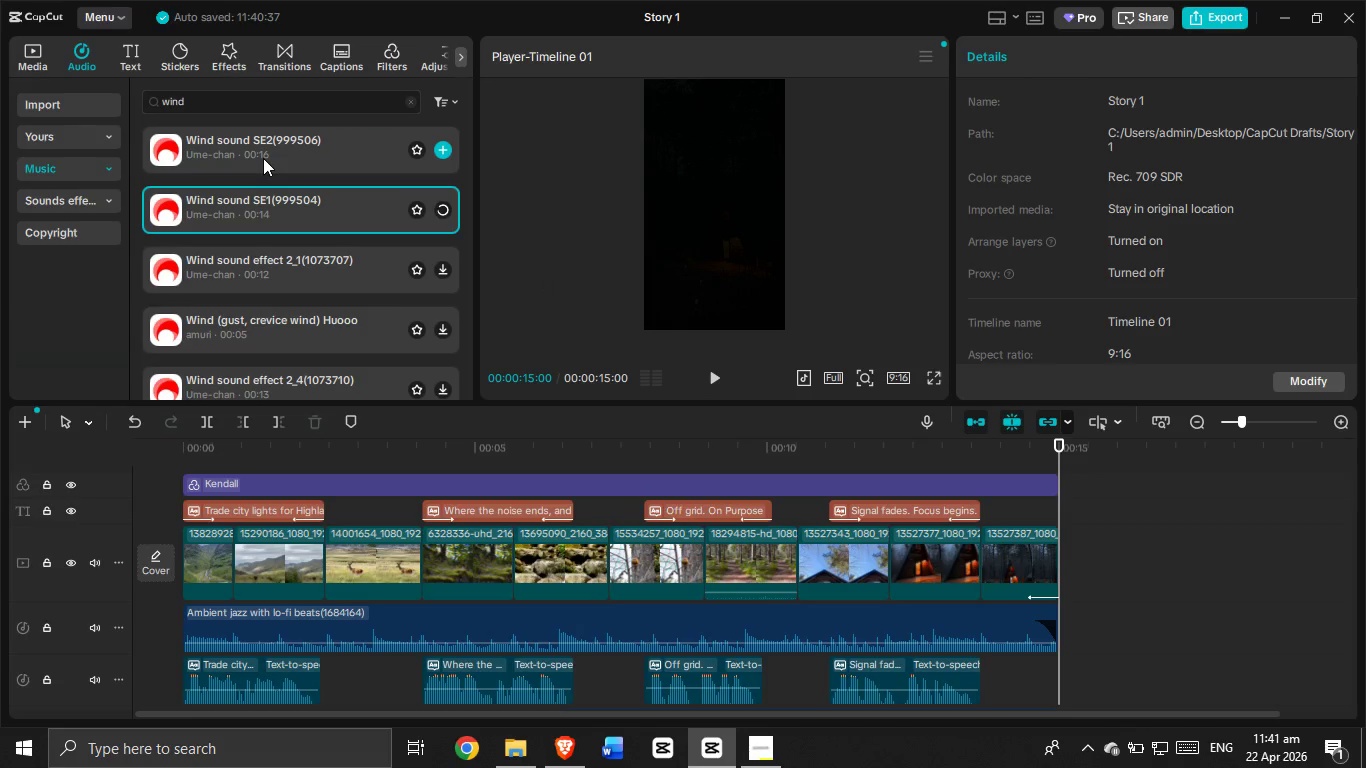 
left_click([263, 158])
 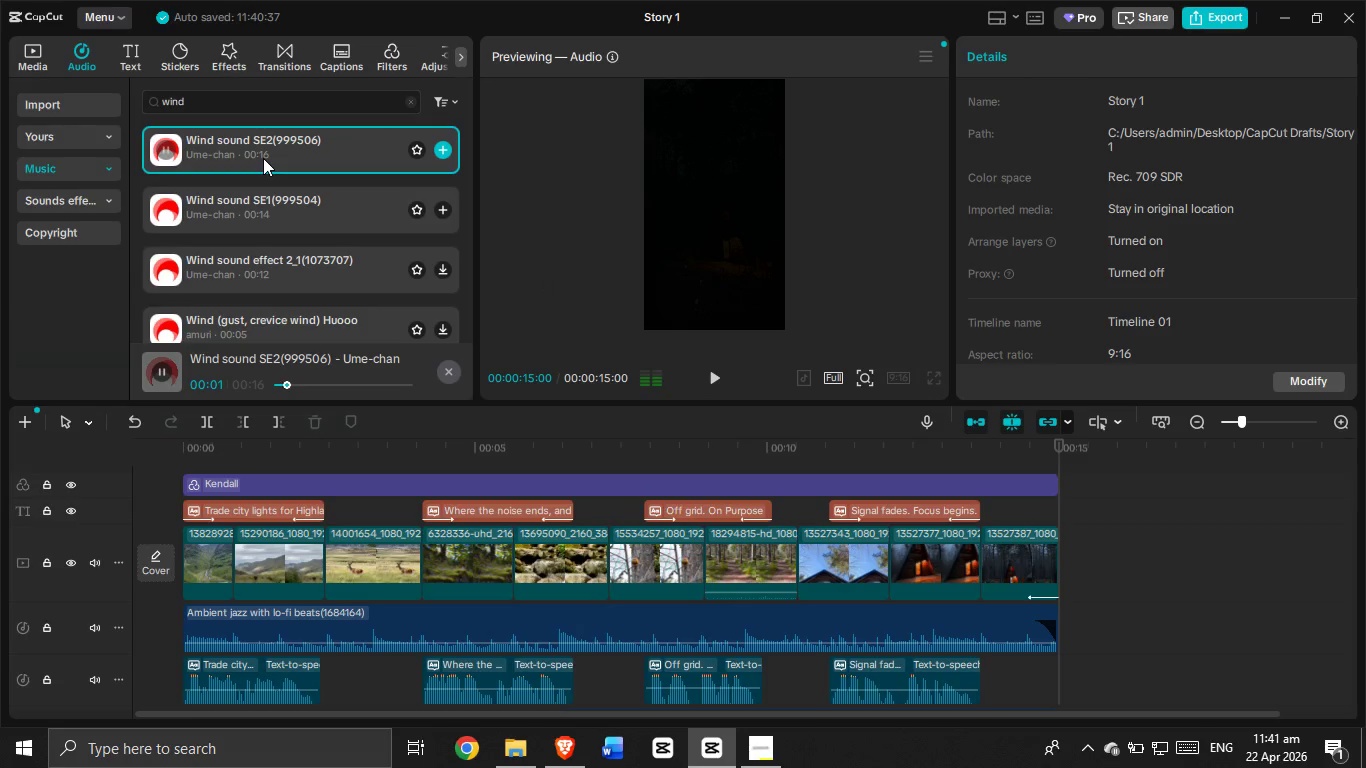 
left_click([258, 206])
 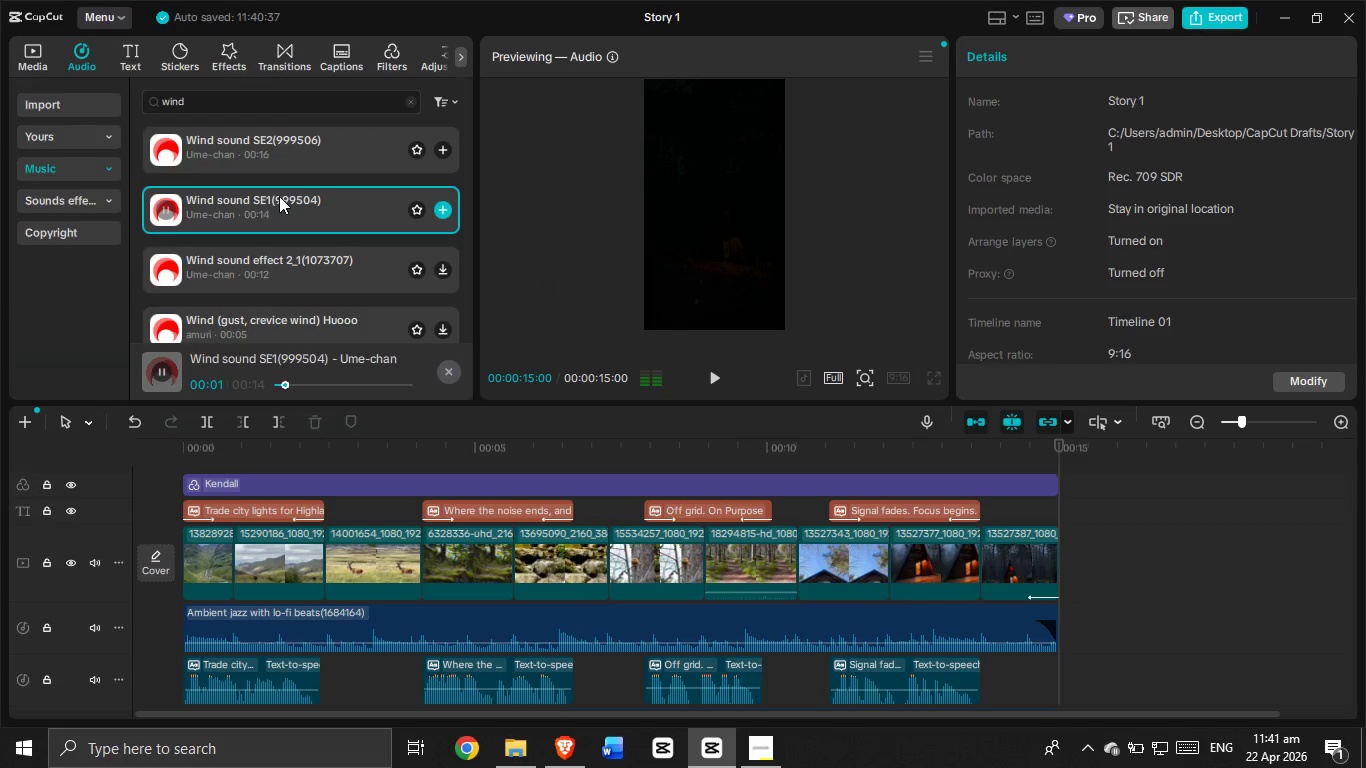 
left_click([245, 259])
 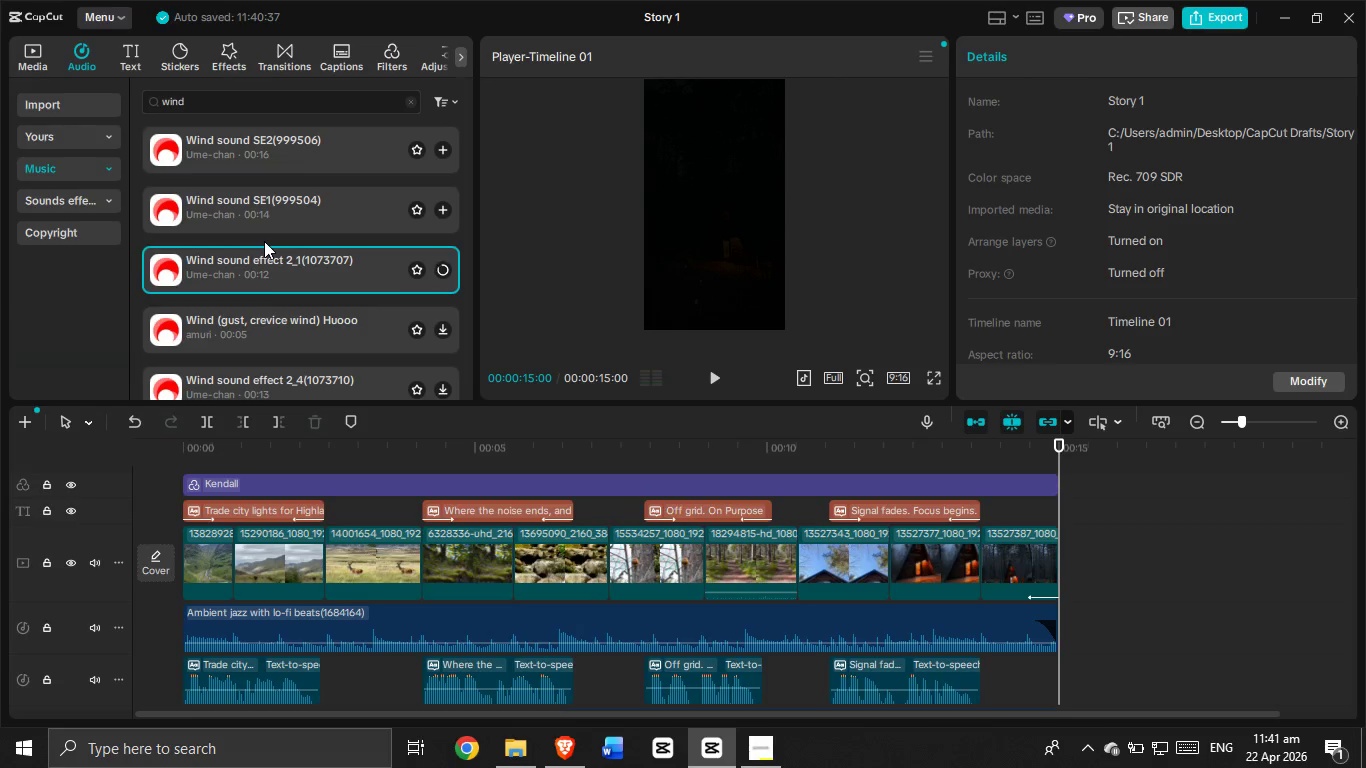 
scroll: coordinate [264, 241], scroll_direction: down, amount: 1.0
 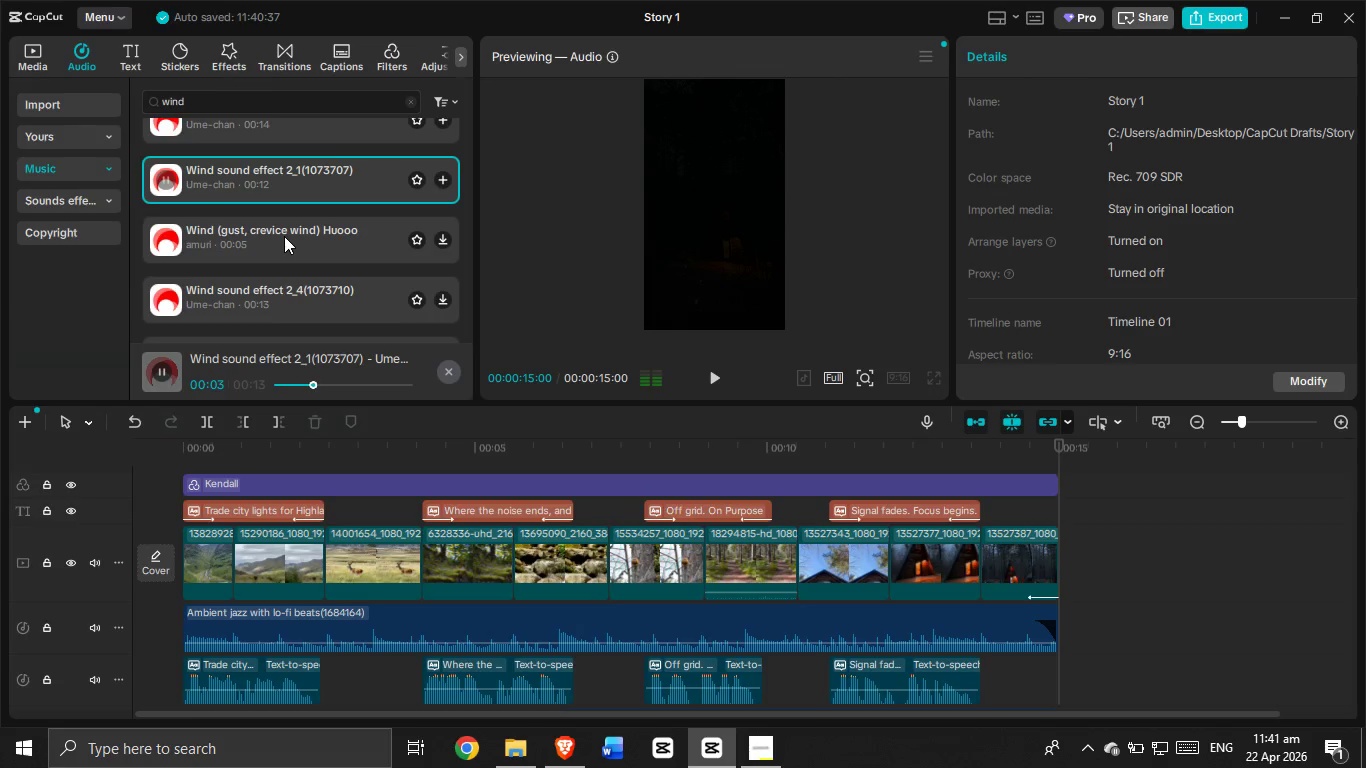 
left_click([267, 240])
 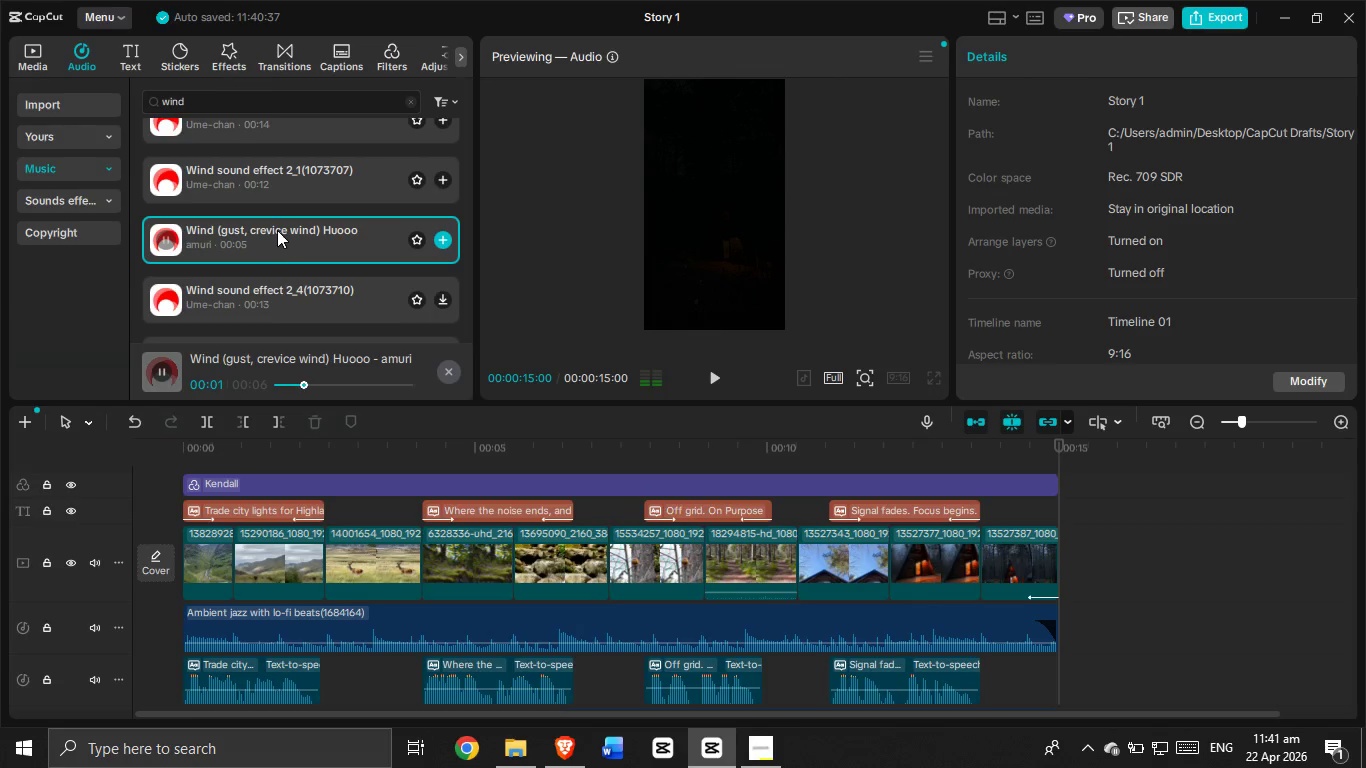 
left_click([264, 285])
 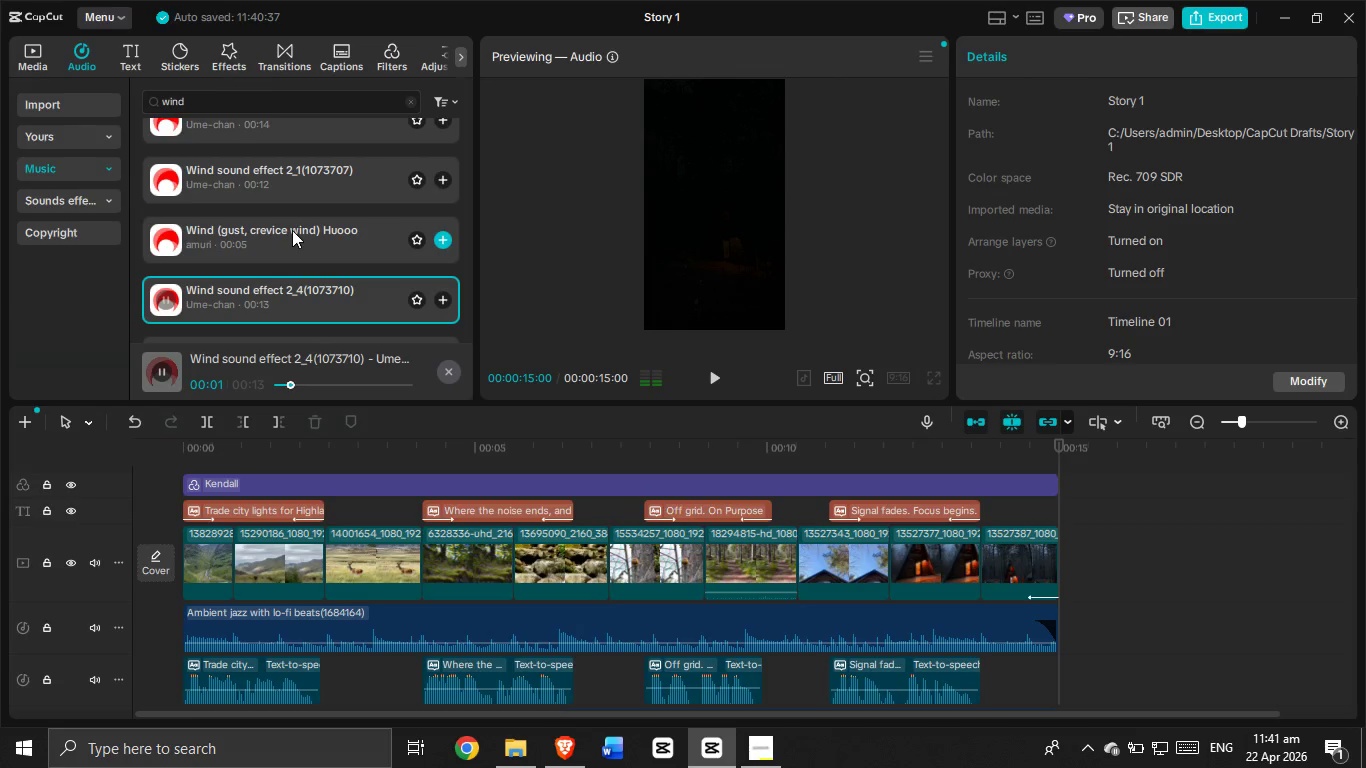 
left_click_drag(start_coordinate=[273, 287], to_coordinate=[177, 685])
 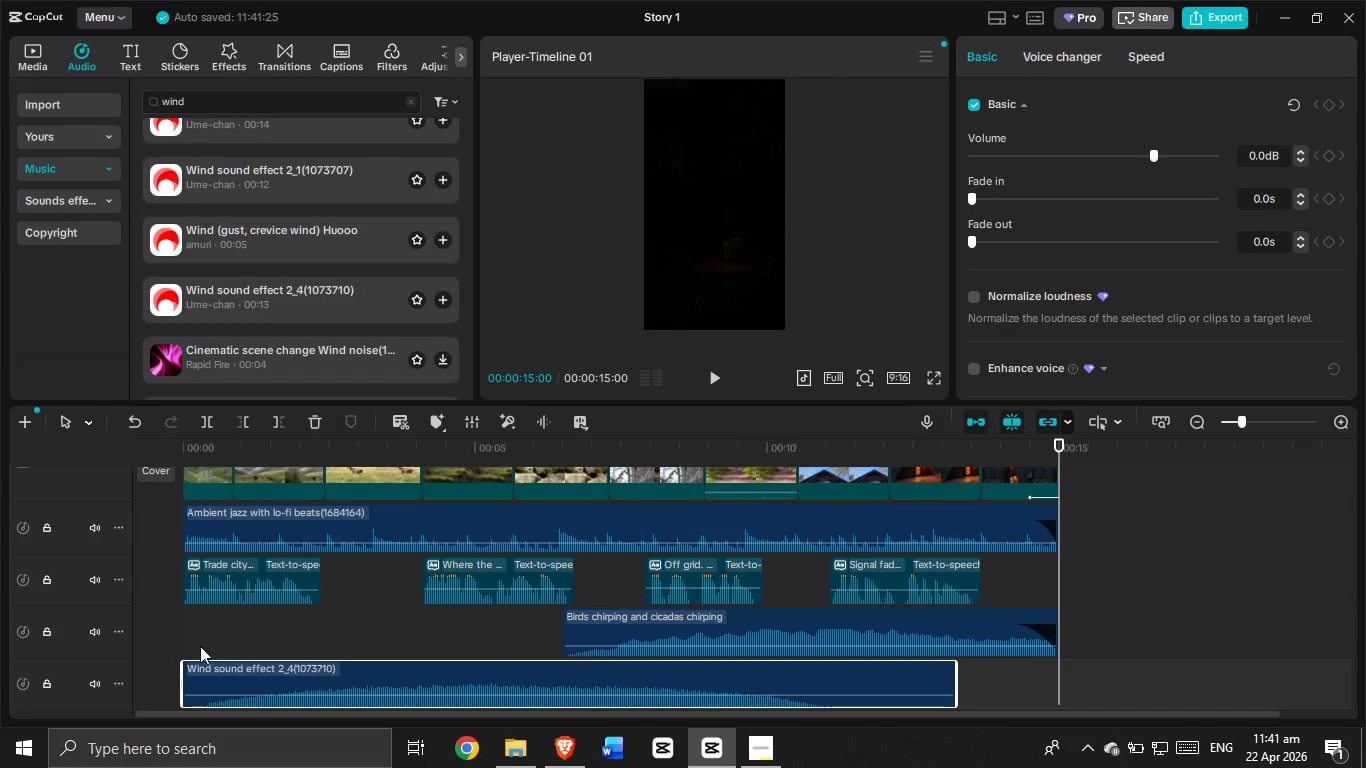 
scroll: coordinate [210, 703], scroll_direction: down, amount: 6.0
 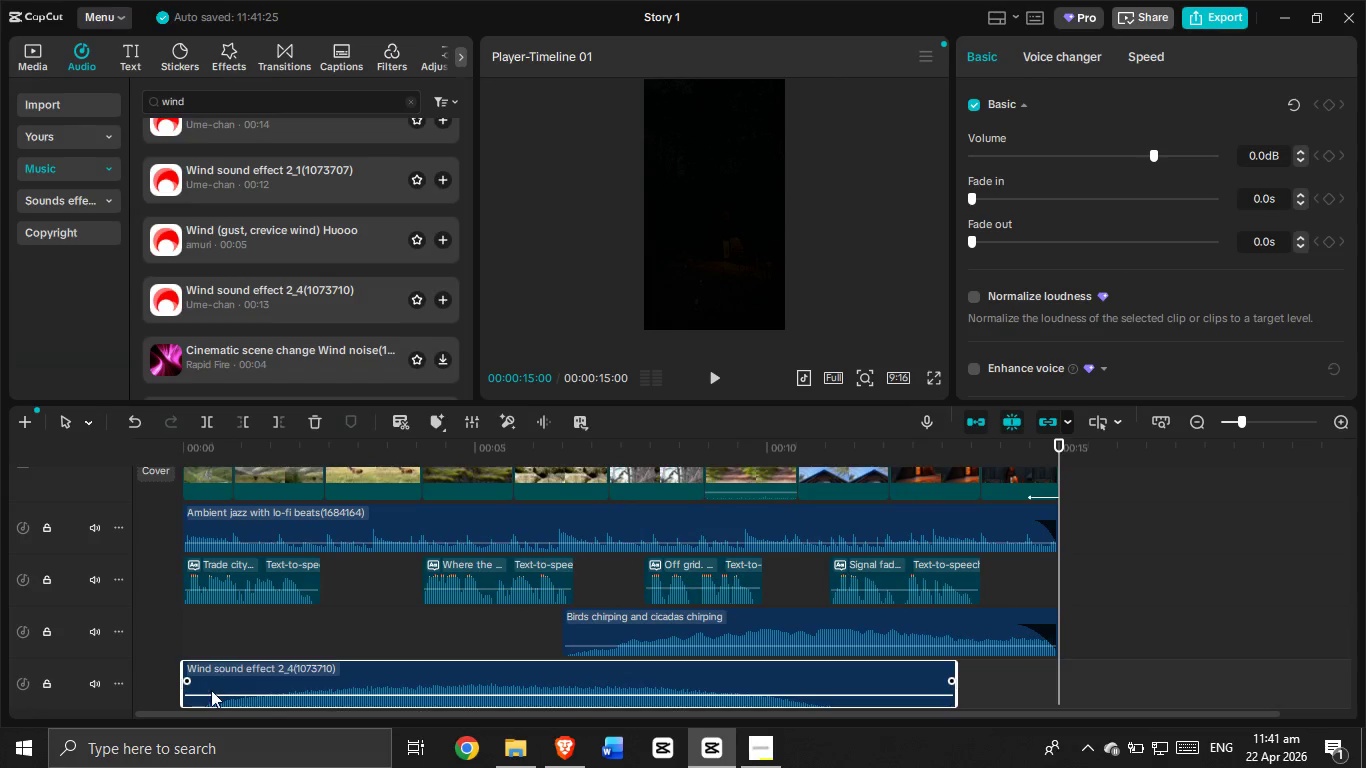 
left_click_drag(start_coordinate=[176, 674], to_coordinate=[189, 678])
 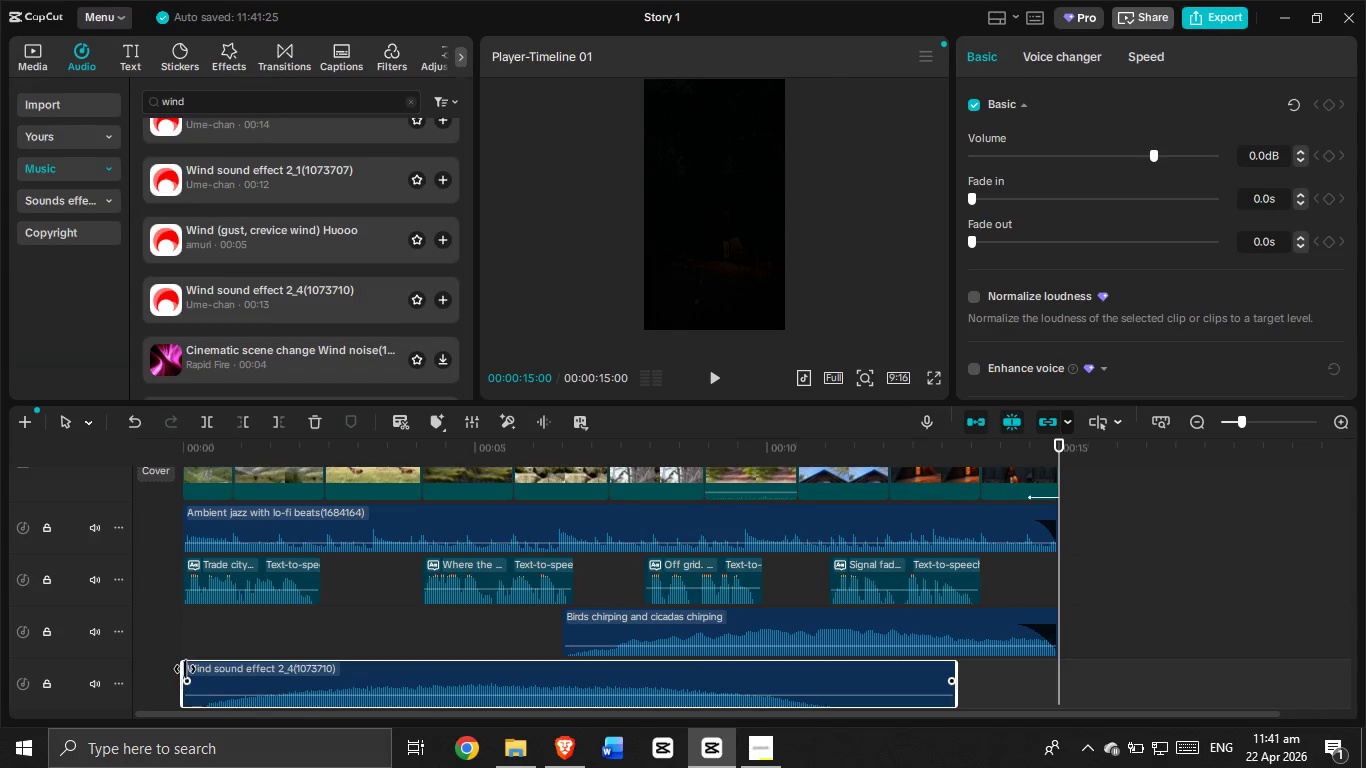 
left_click_drag(start_coordinate=[185, 669], to_coordinate=[204, 682])
 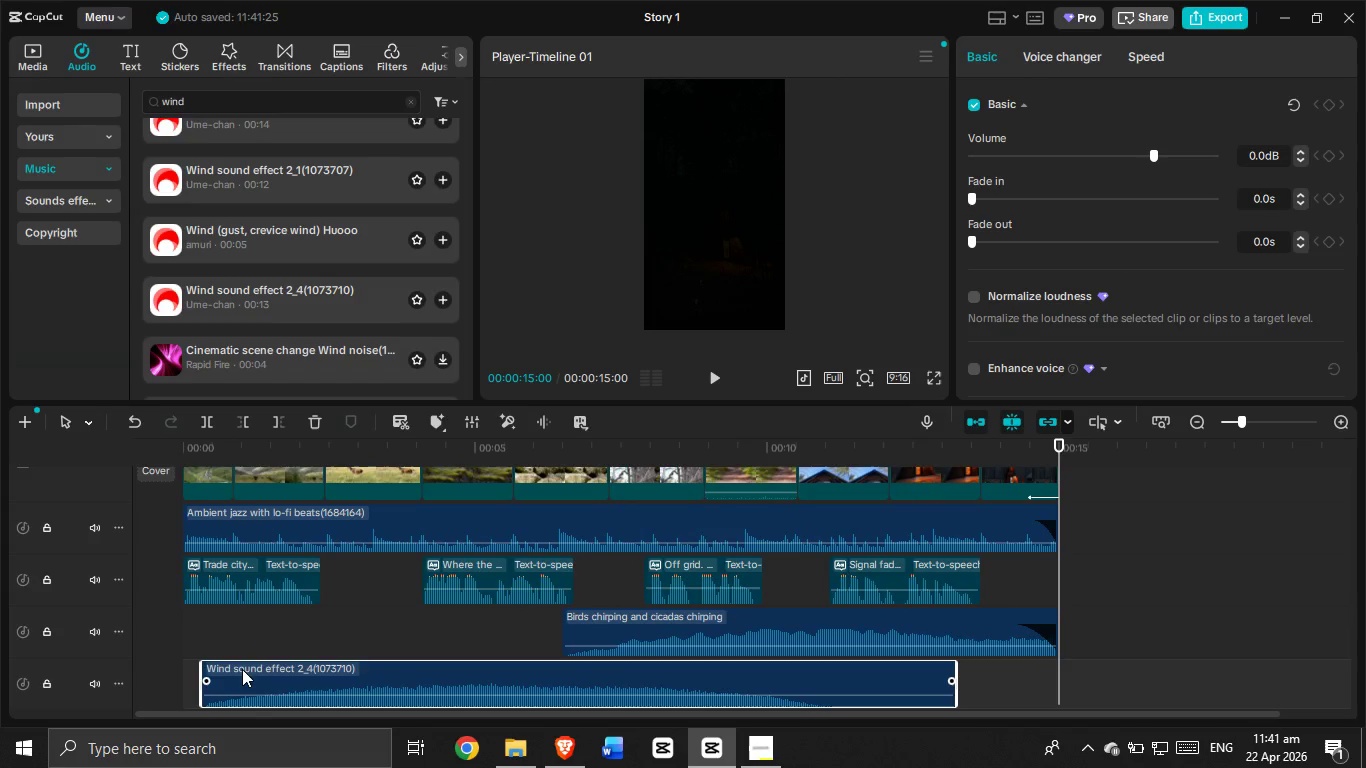 
left_click_drag(start_coordinate=[243, 669], to_coordinate=[229, 673])
 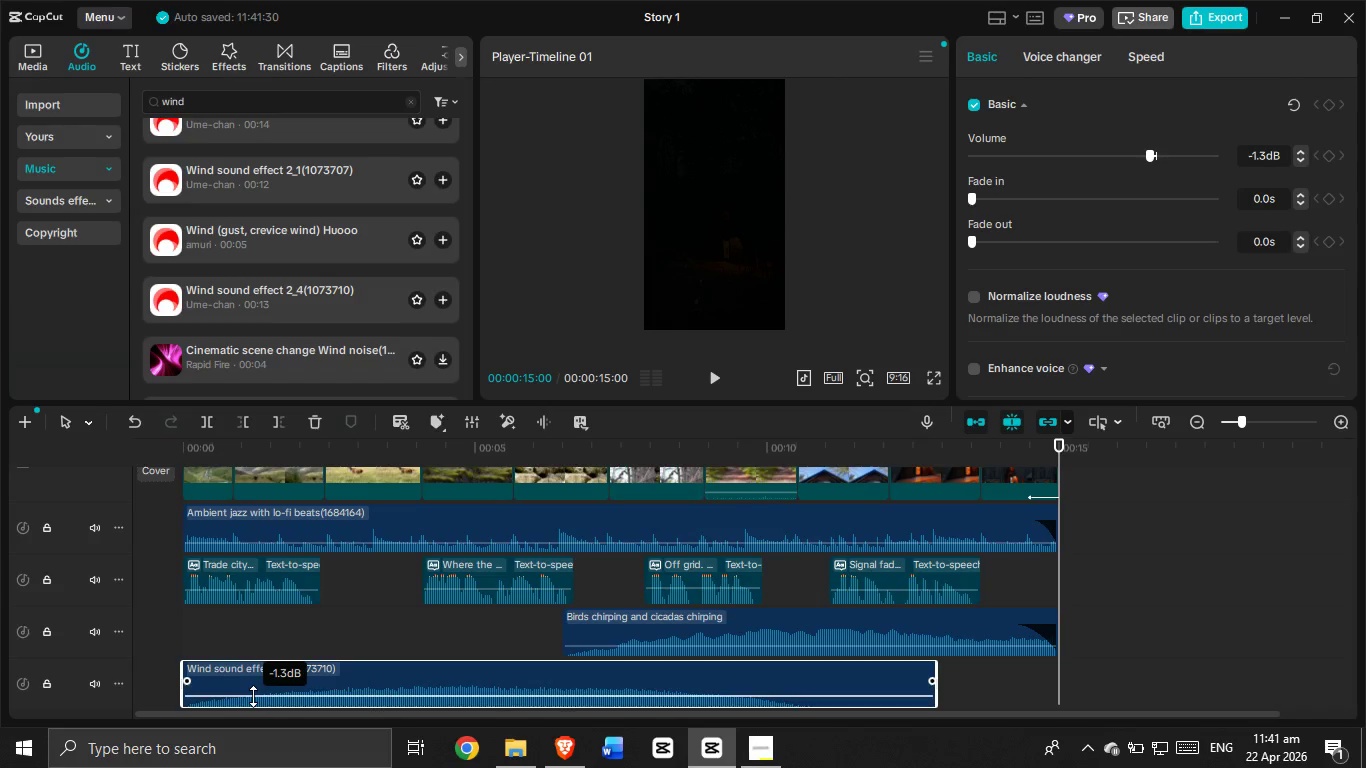 
left_click([194, 634])
 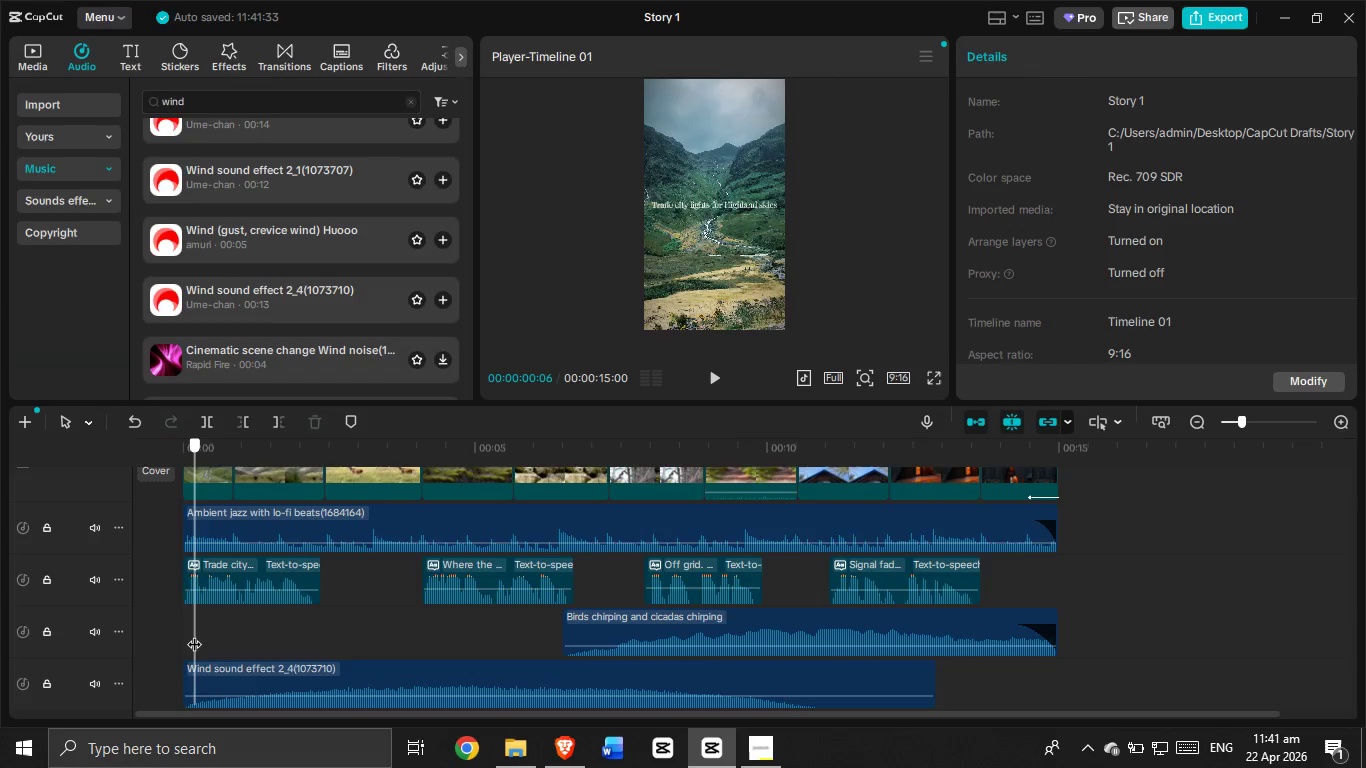 
left_click_drag(start_coordinate=[194, 634], to_coordinate=[152, 634])
 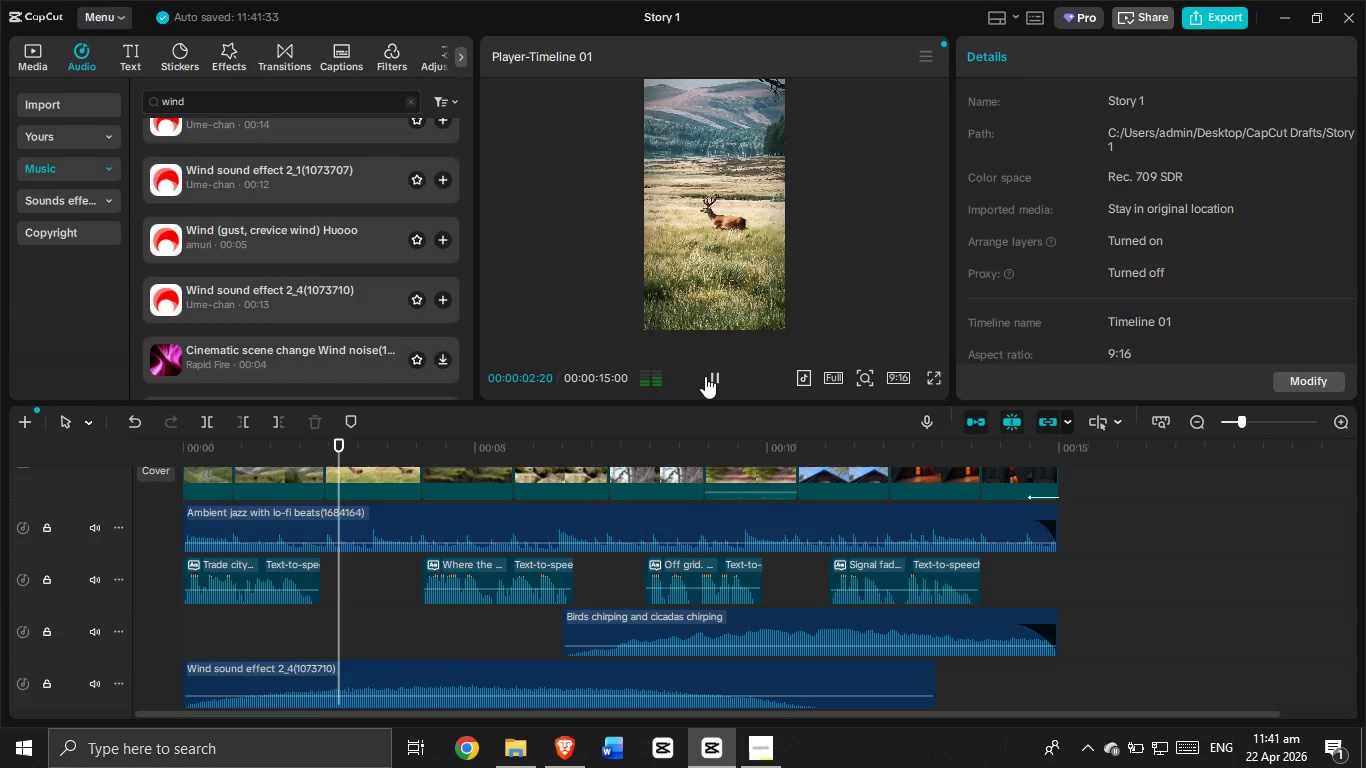 
left_click([705, 376])
 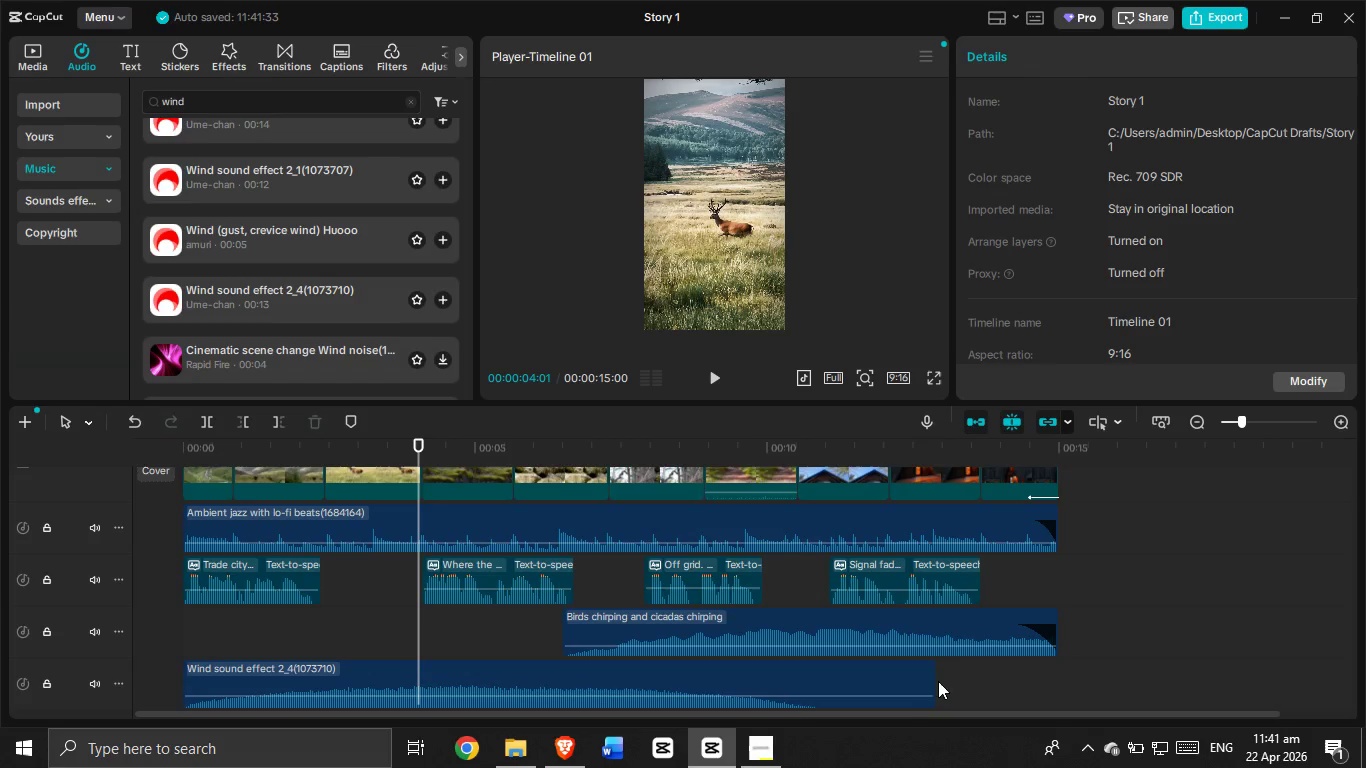 
left_click_drag(start_coordinate=[934, 667], to_coordinate=[426, 686])
 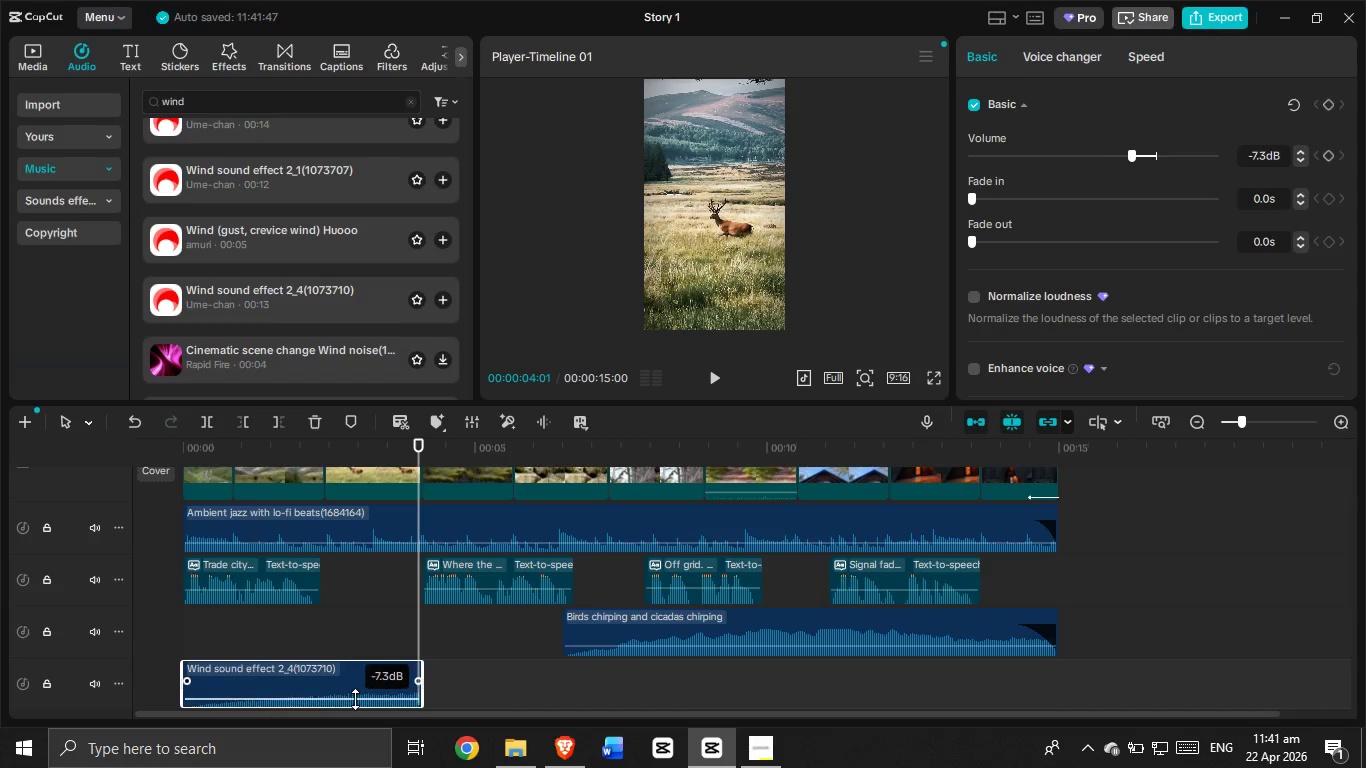 
left_click([226, 612])
 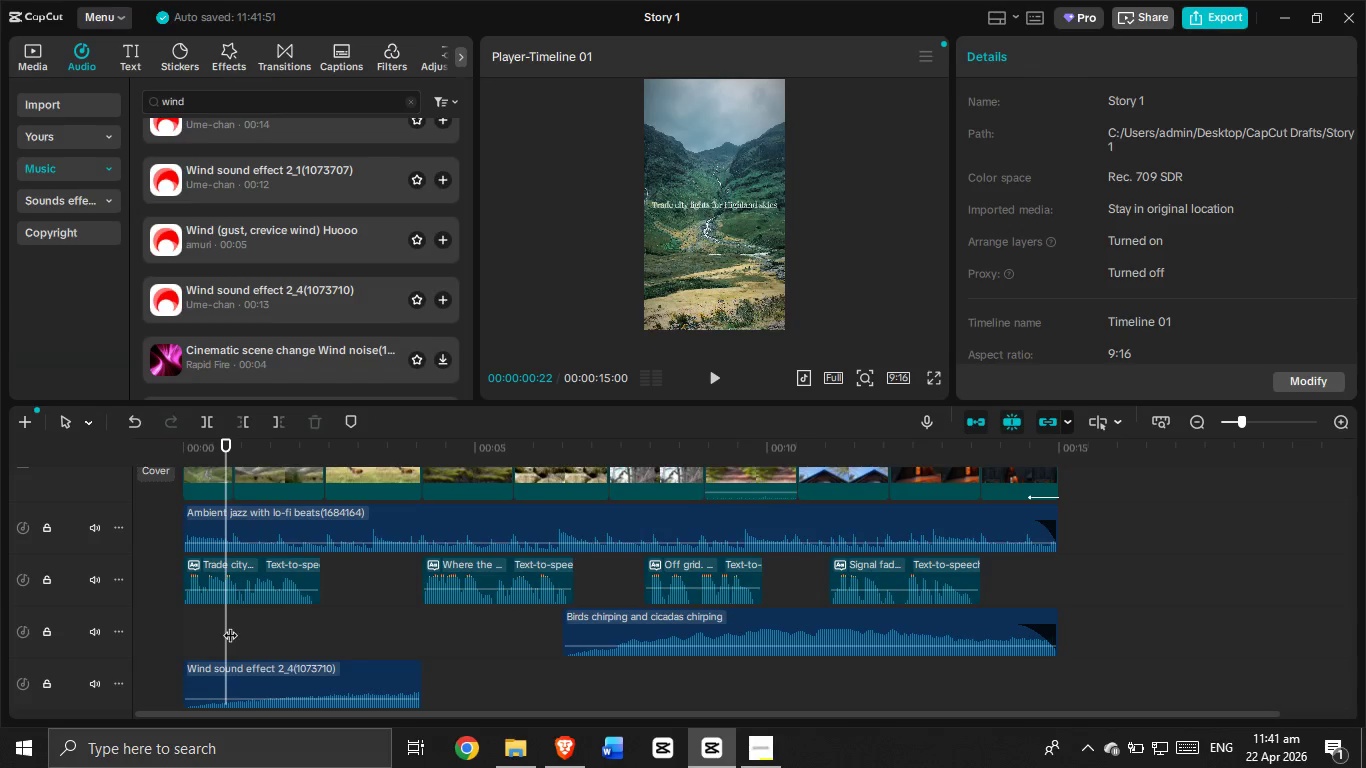 
left_click_drag(start_coordinate=[230, 625], to_coordinate=[174, 637])
 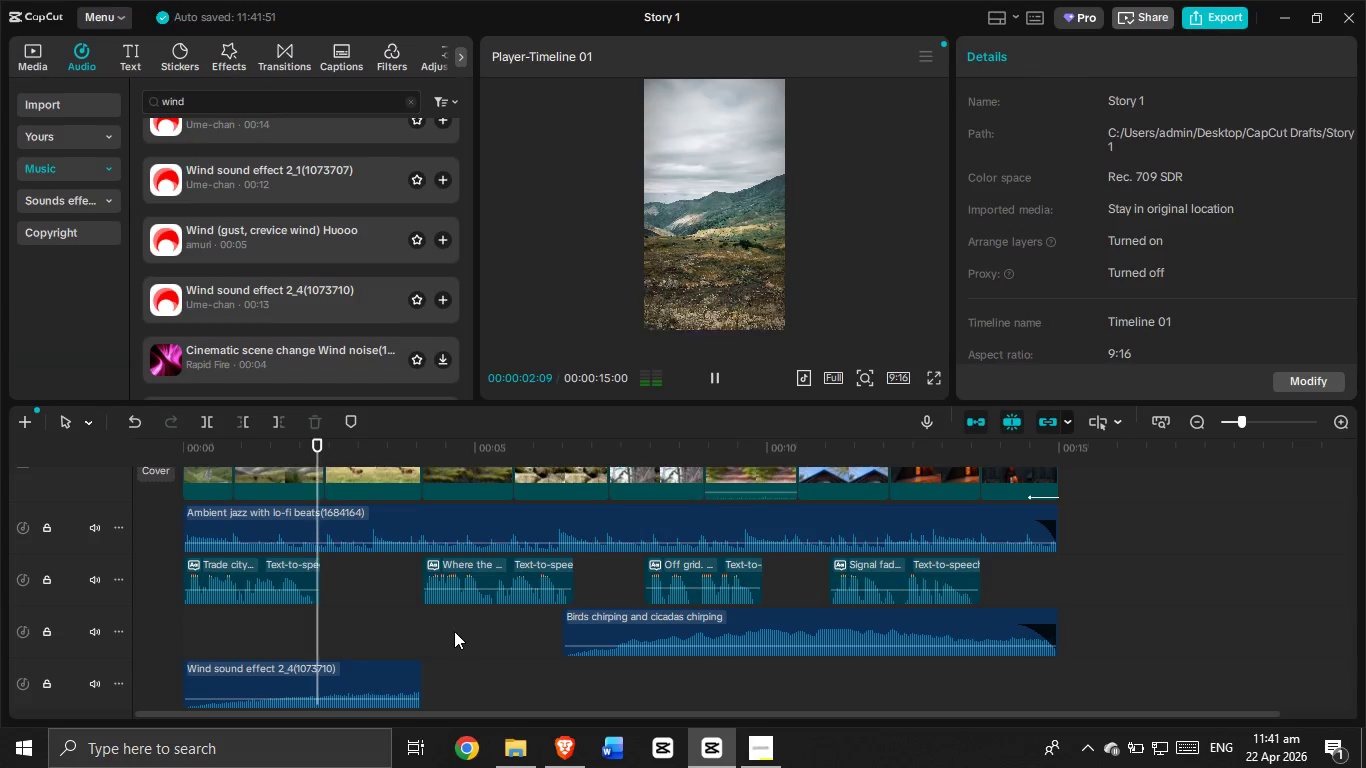 
left_click([399, 664])
 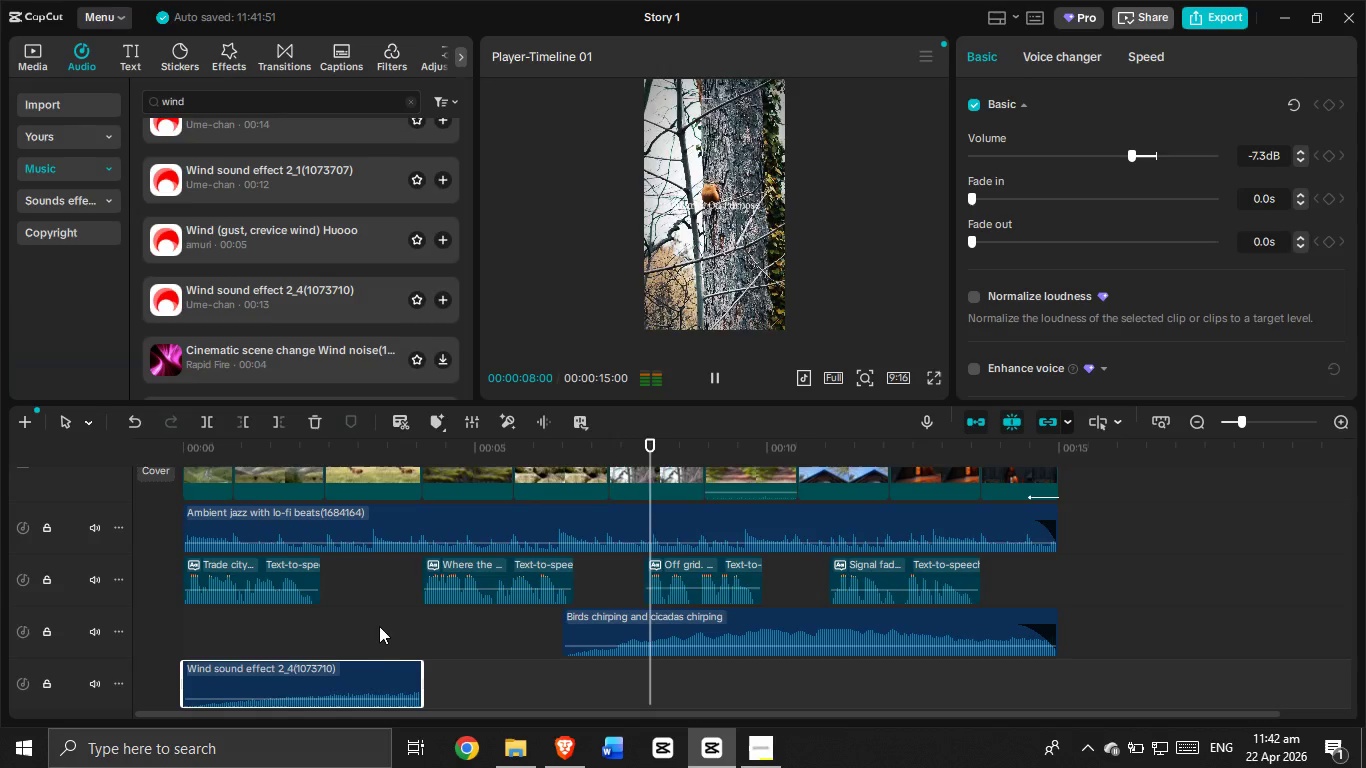 
wait(6.06)
 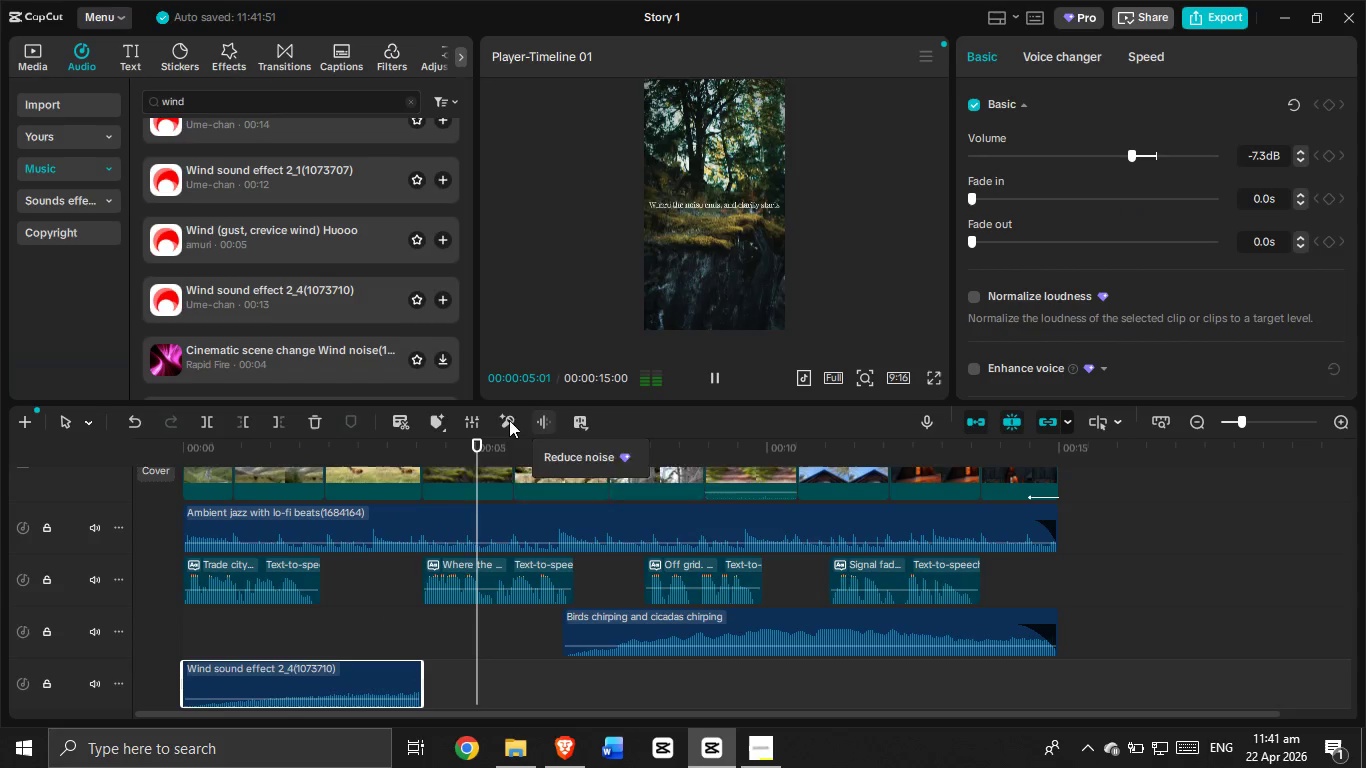 
left_click([357, 671])
 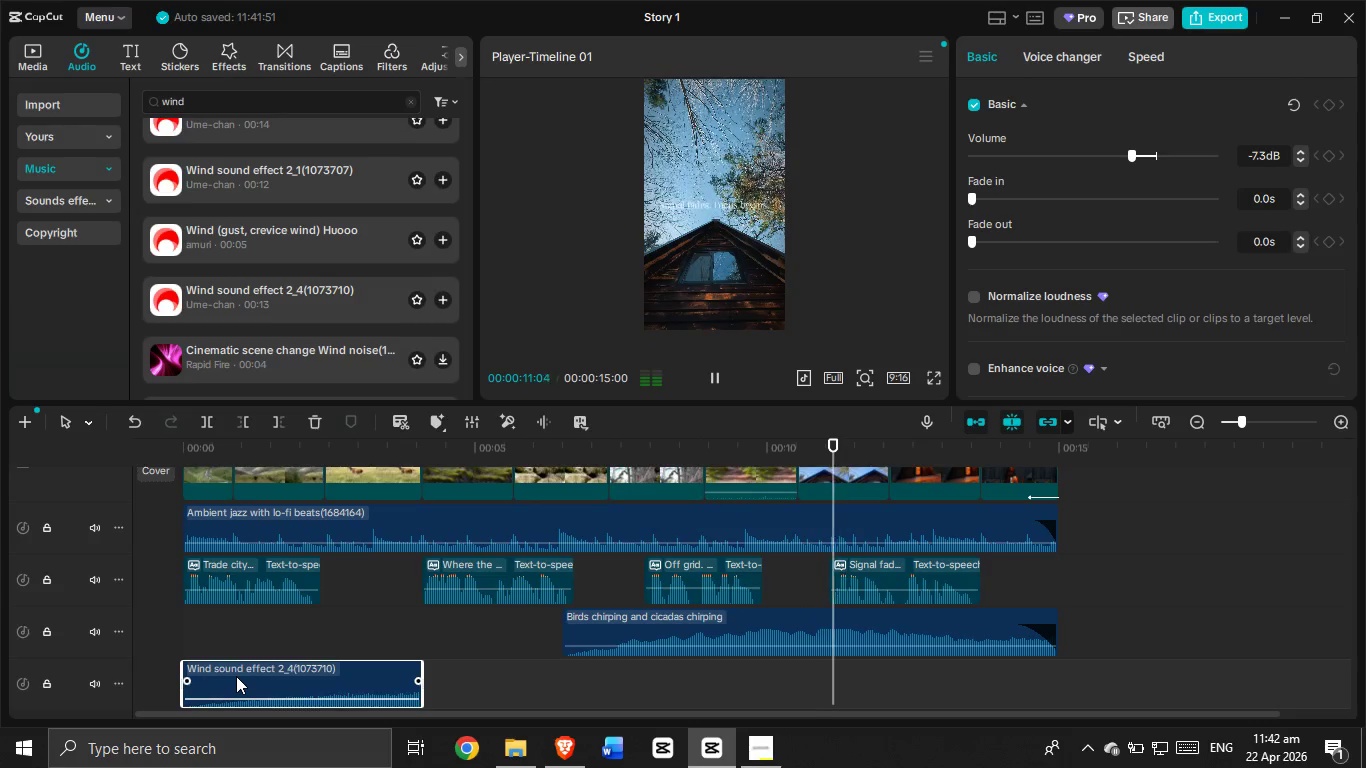 
key(Backspace)
 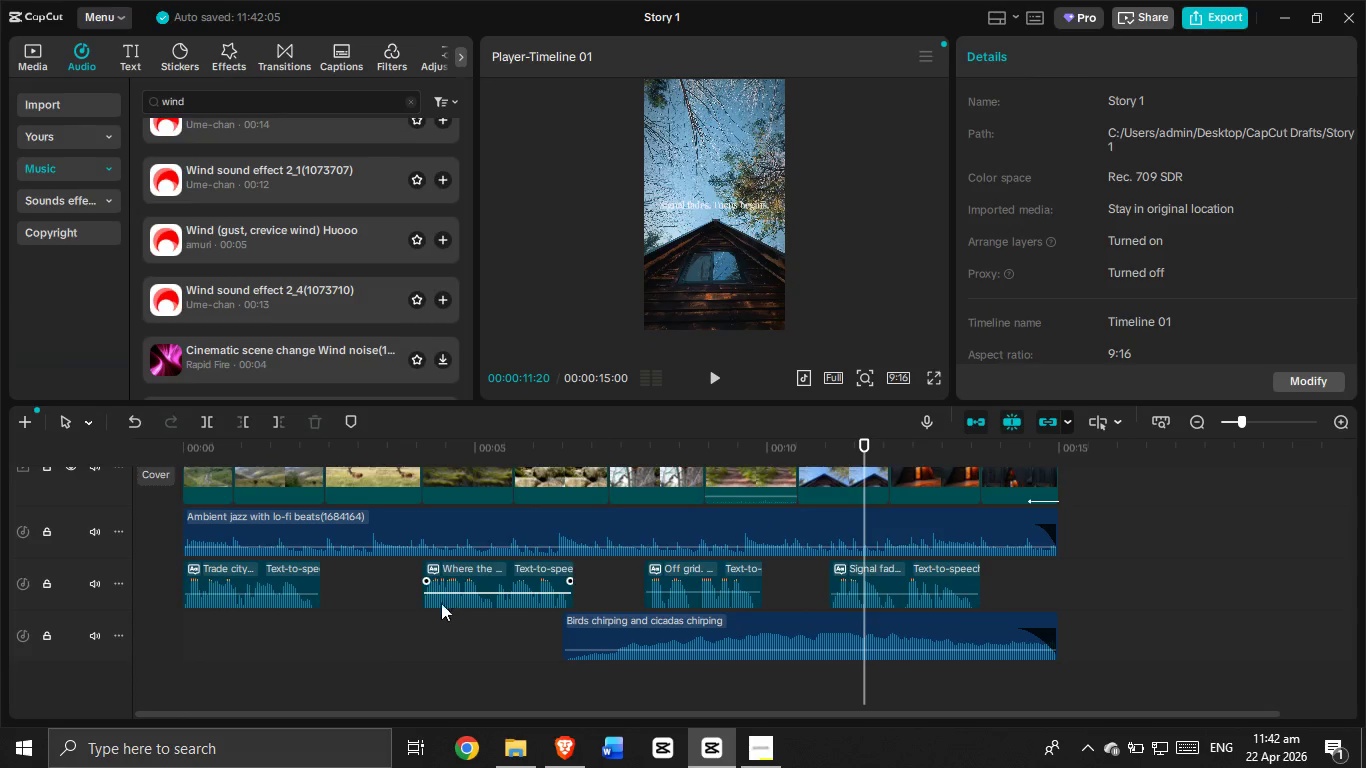 
left_click([501, 457])
 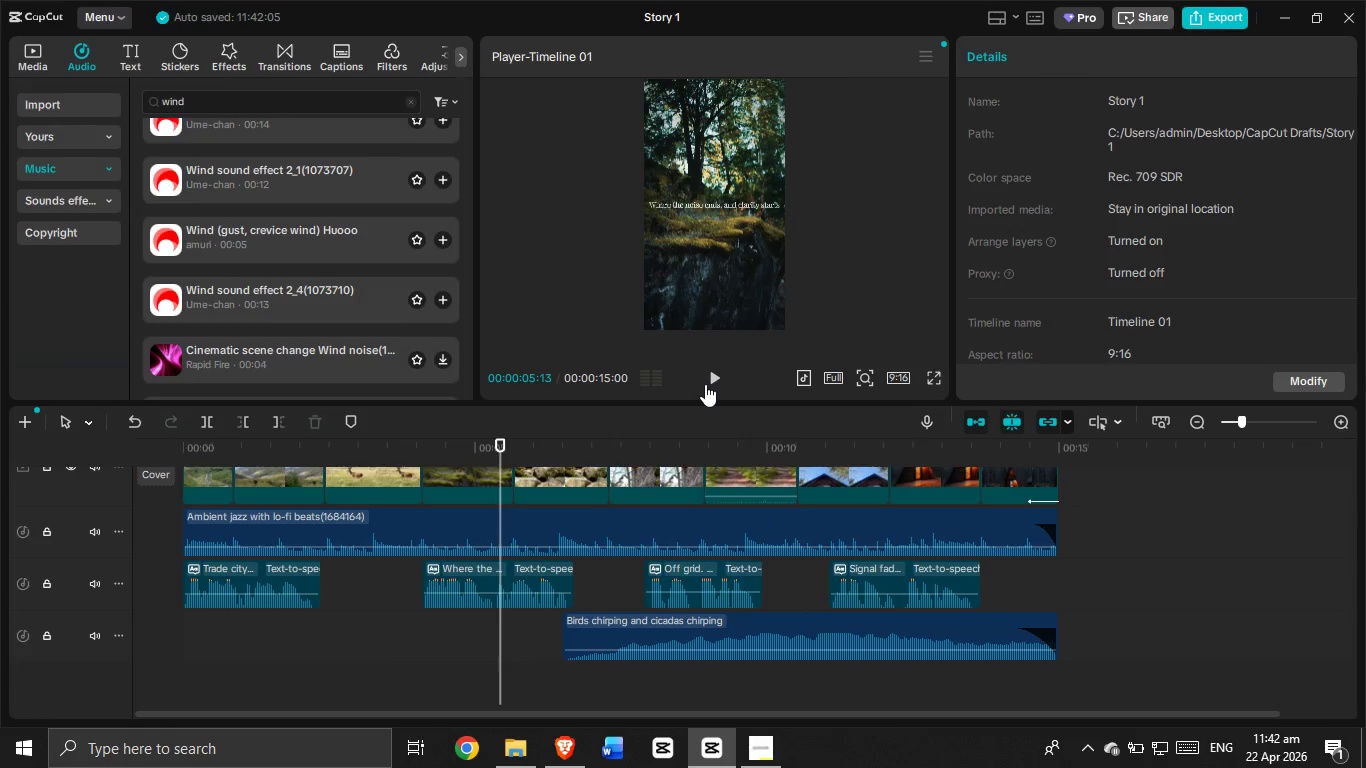 
left_click([711, 369])
 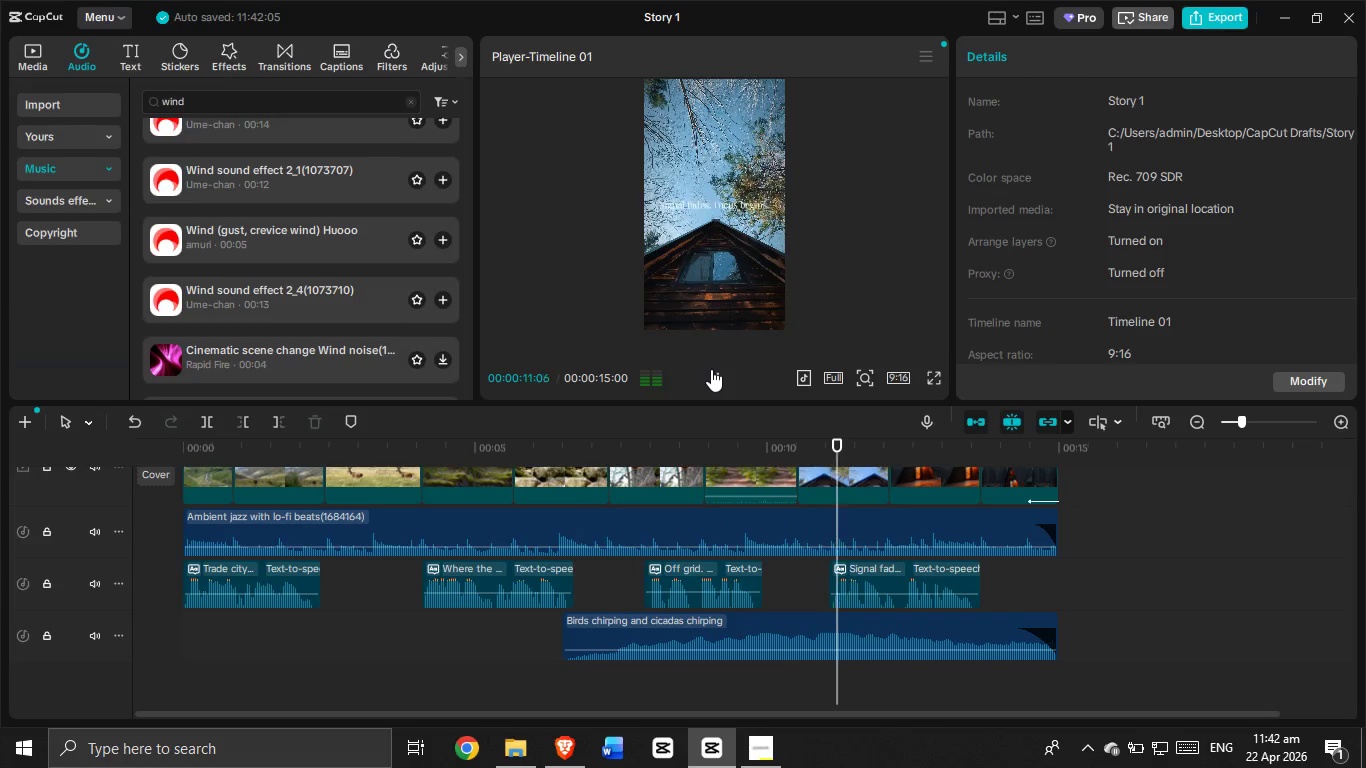 
wait(7.91)
 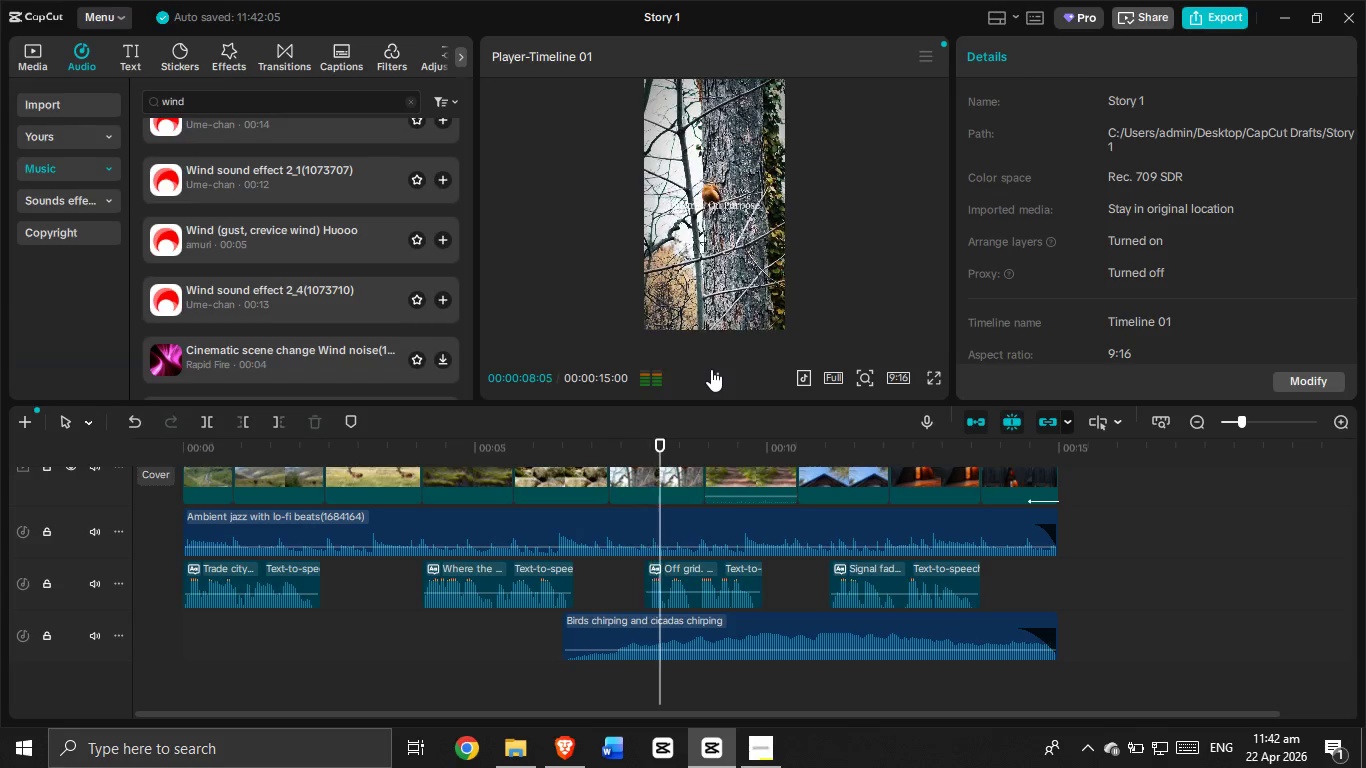 
scroll: coordinate [615, 604], scroll_direction: up, amount: 8.0
 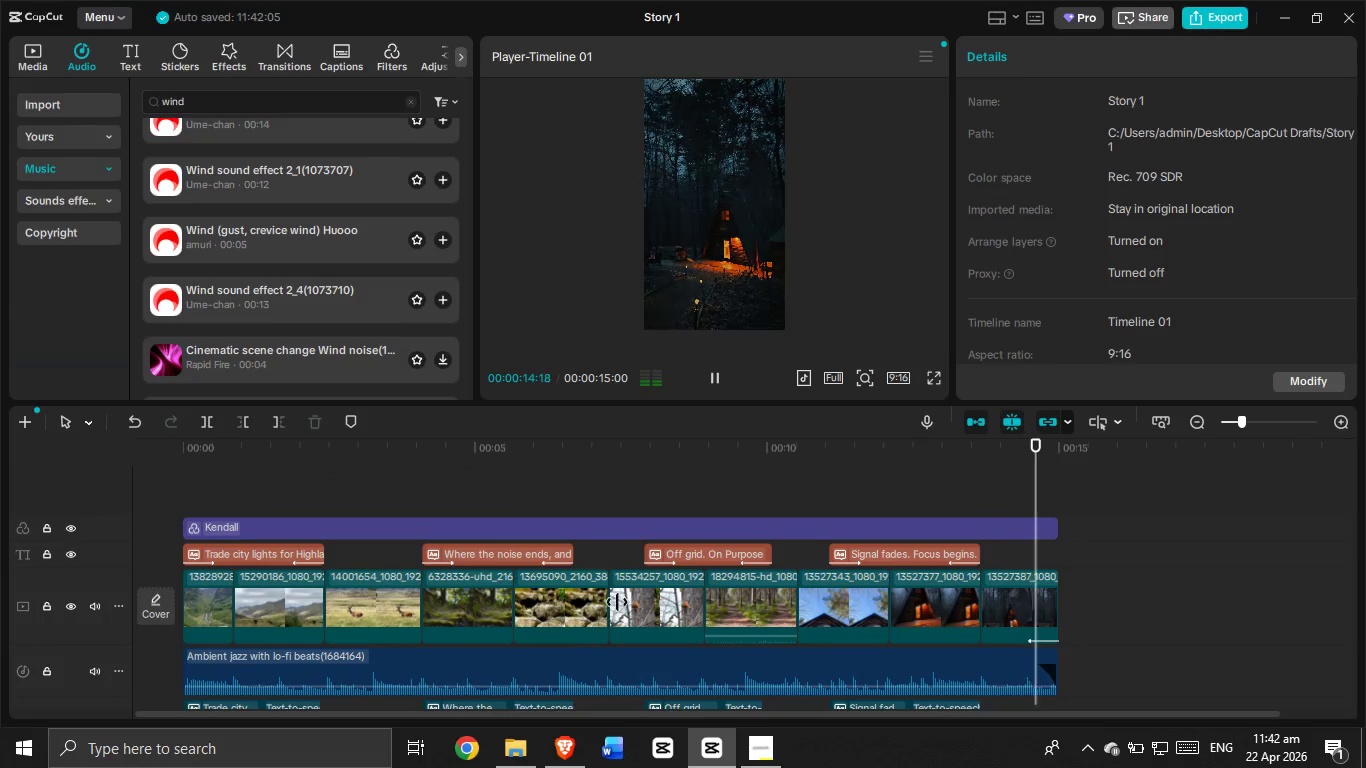 
scroll: coordinate [619, 524], scroll_direction: down, amount: 4.0
 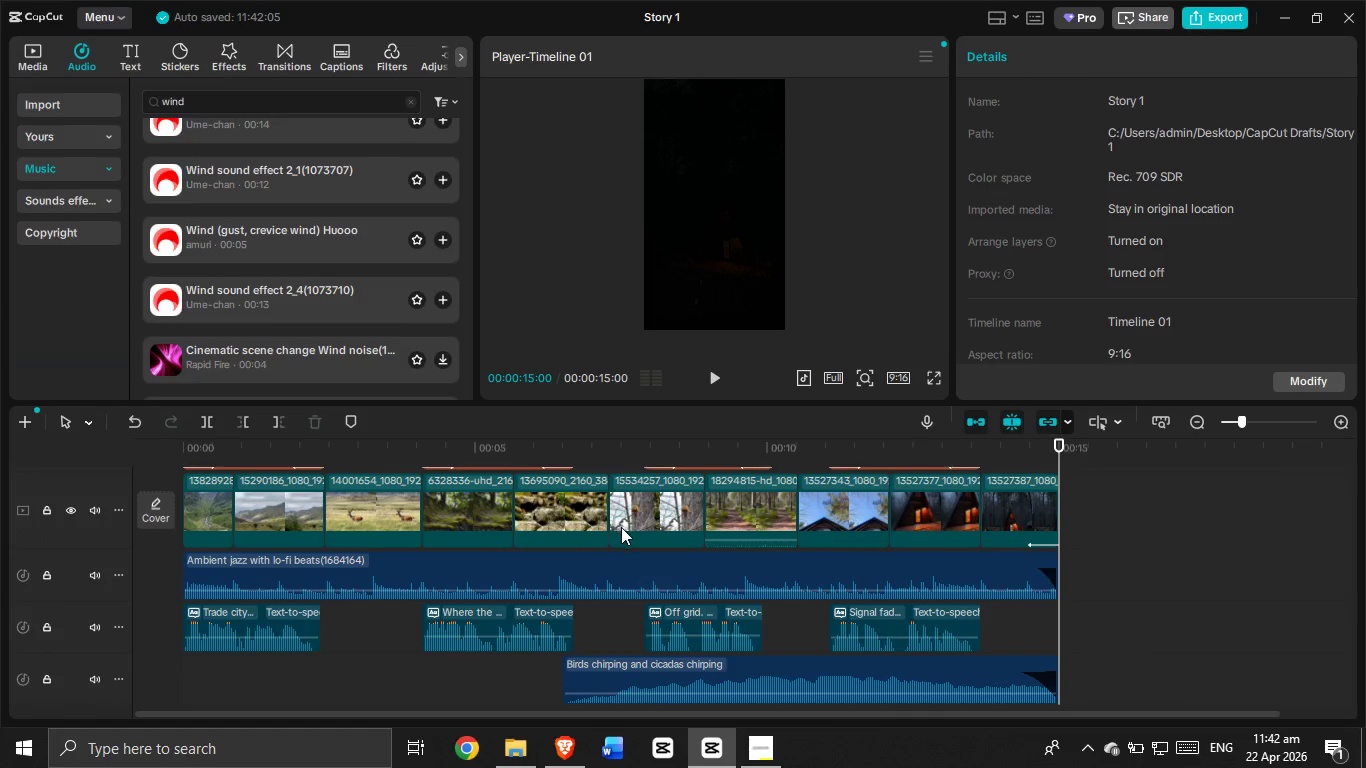 
scroll: coordinate [512, 483], scroll_direction: up, amount: 4.0
 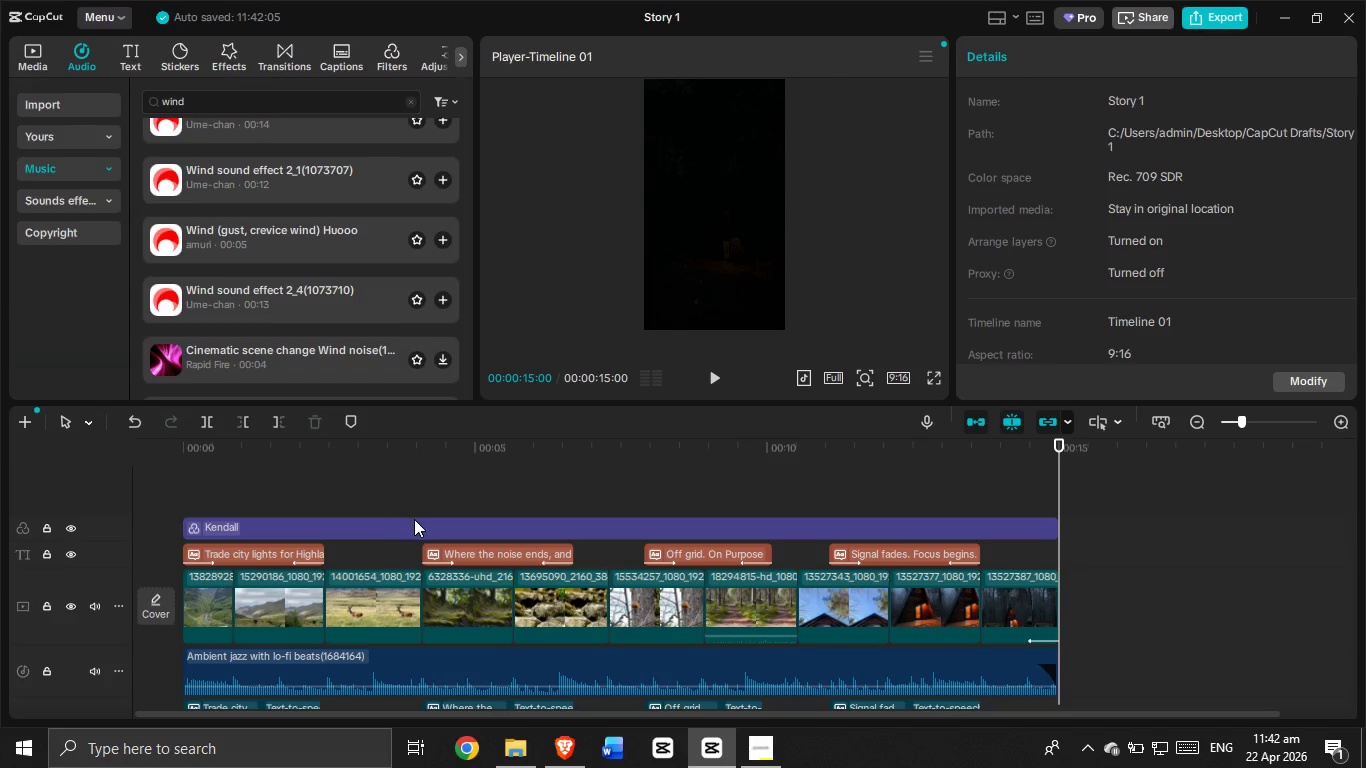 
scroll: coordinate [415, 520], scroll_direction: down, amount: 2.0
 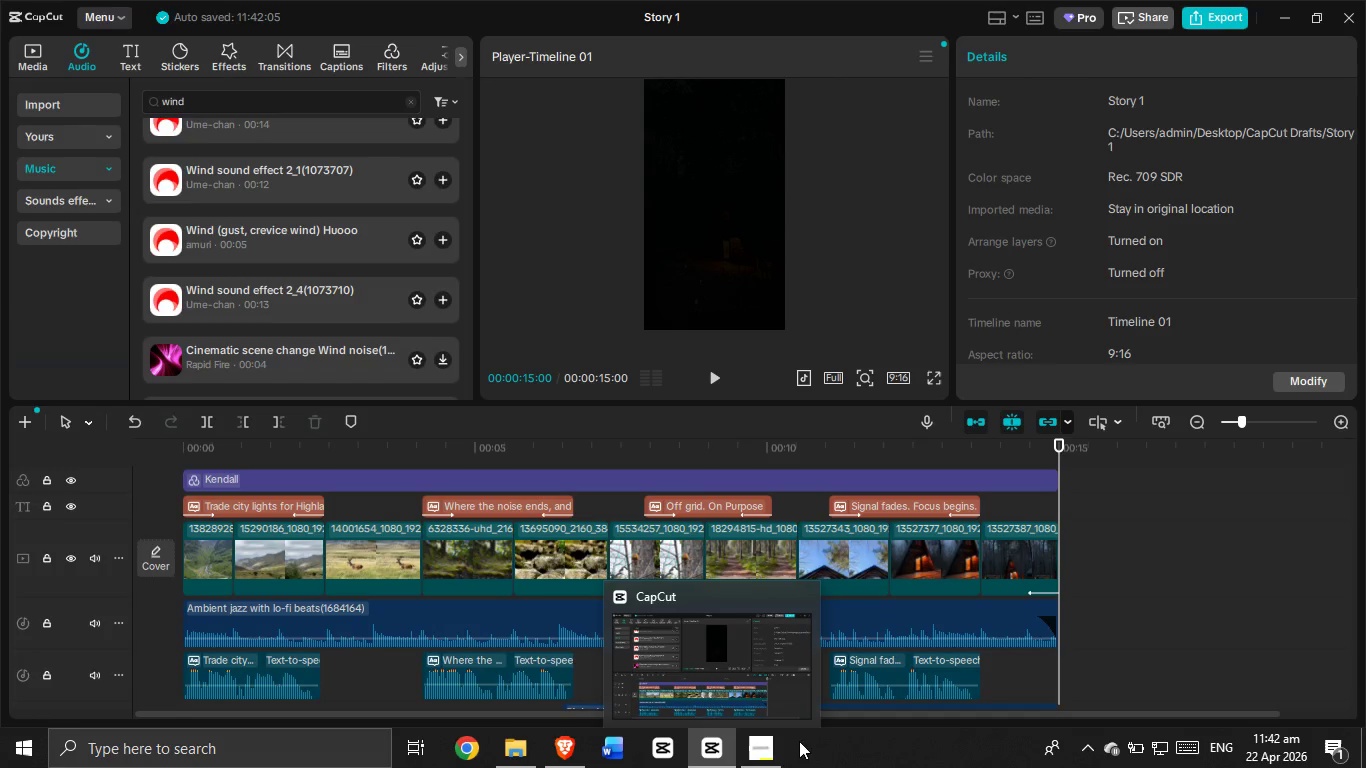 
left_click([772, 750])